 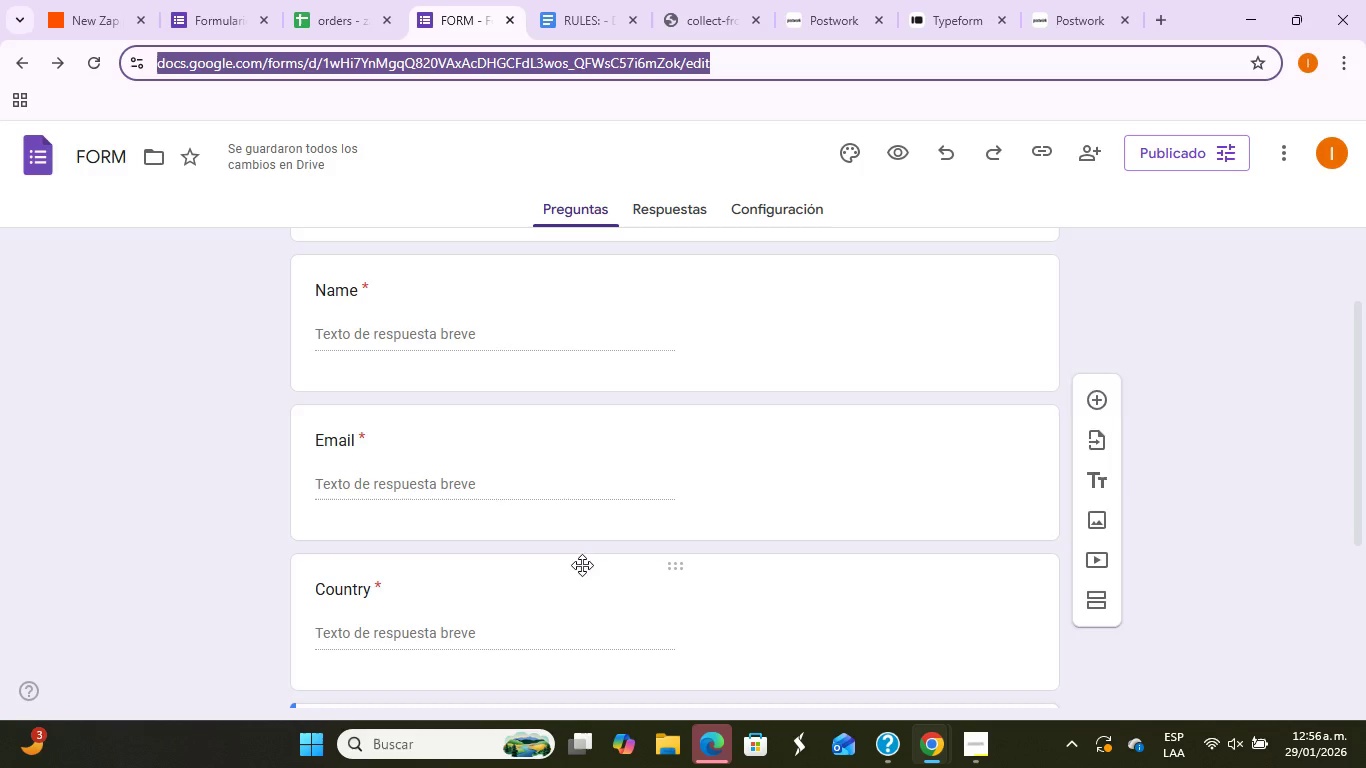 
key(Alt+Tab)
 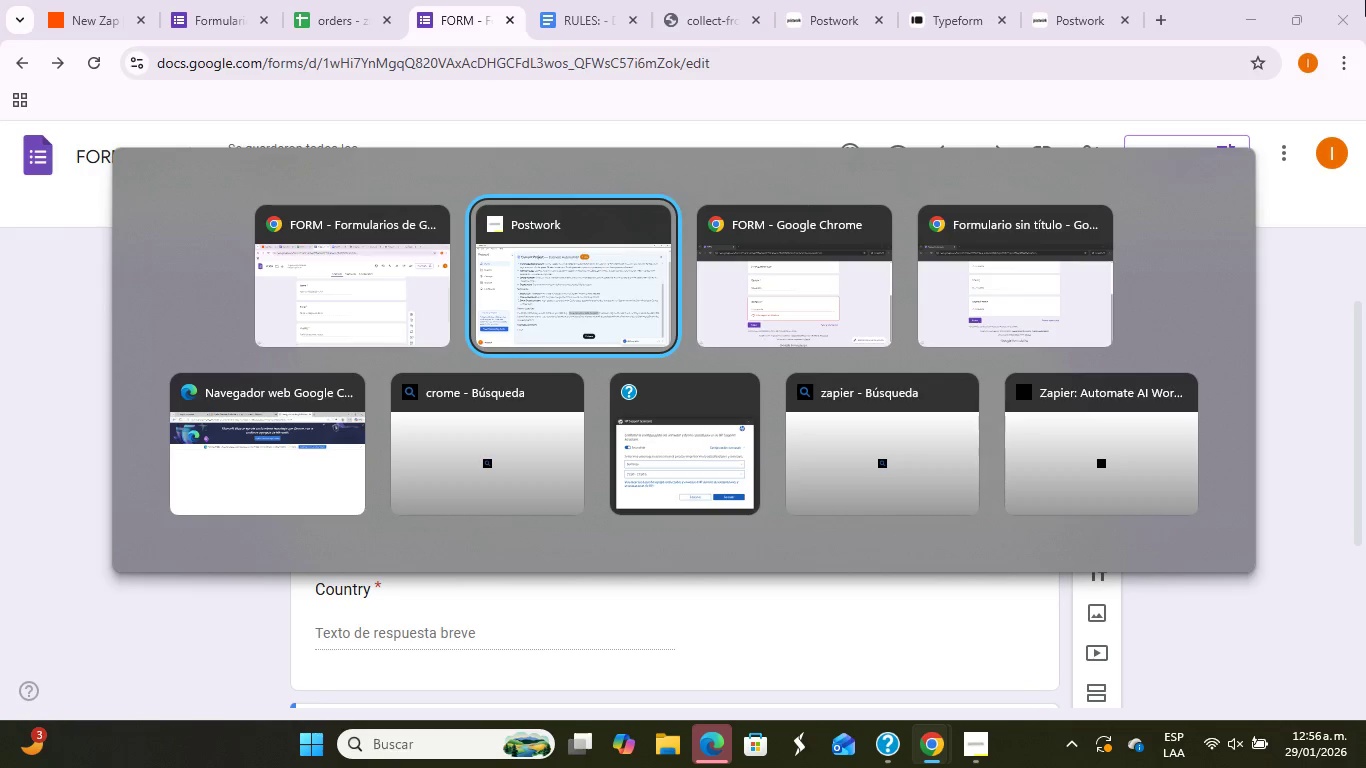 
key(Alt+Tab)
 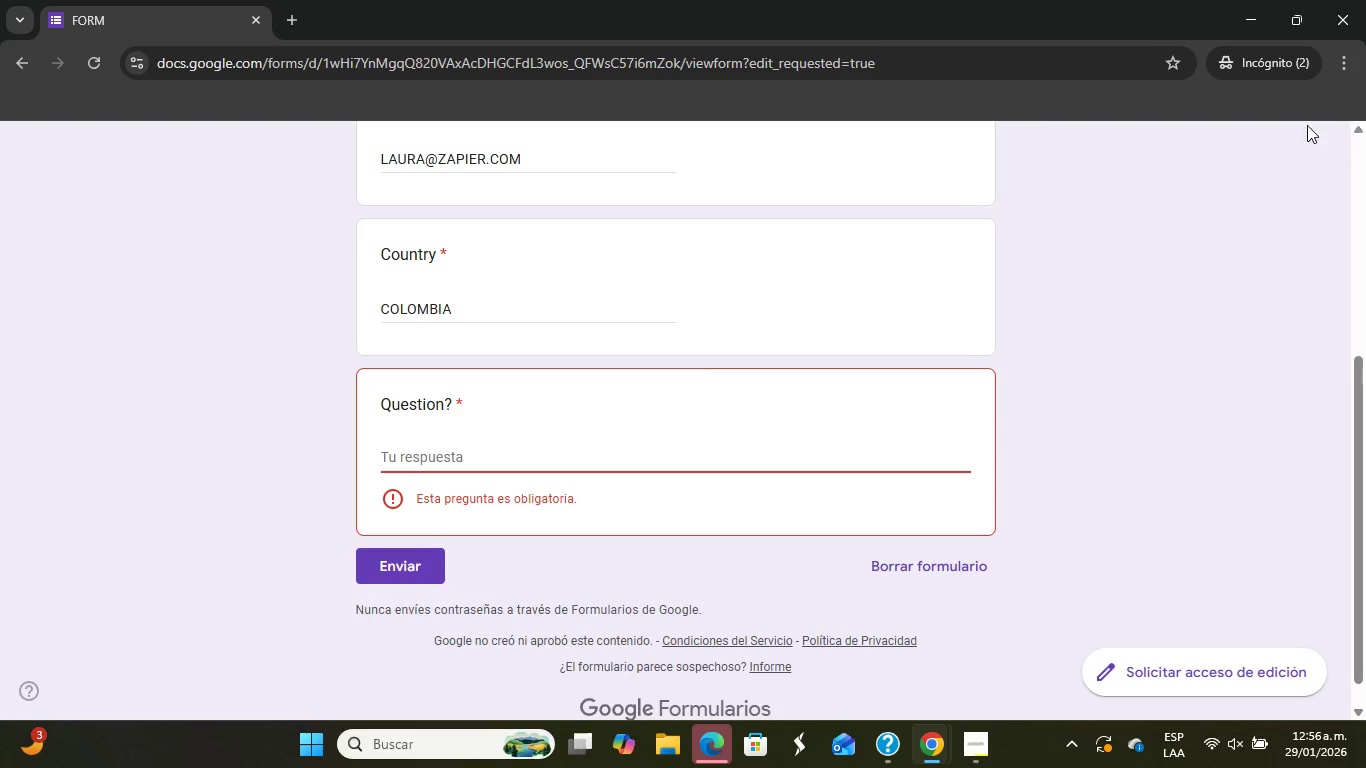 
key(Control+V)
 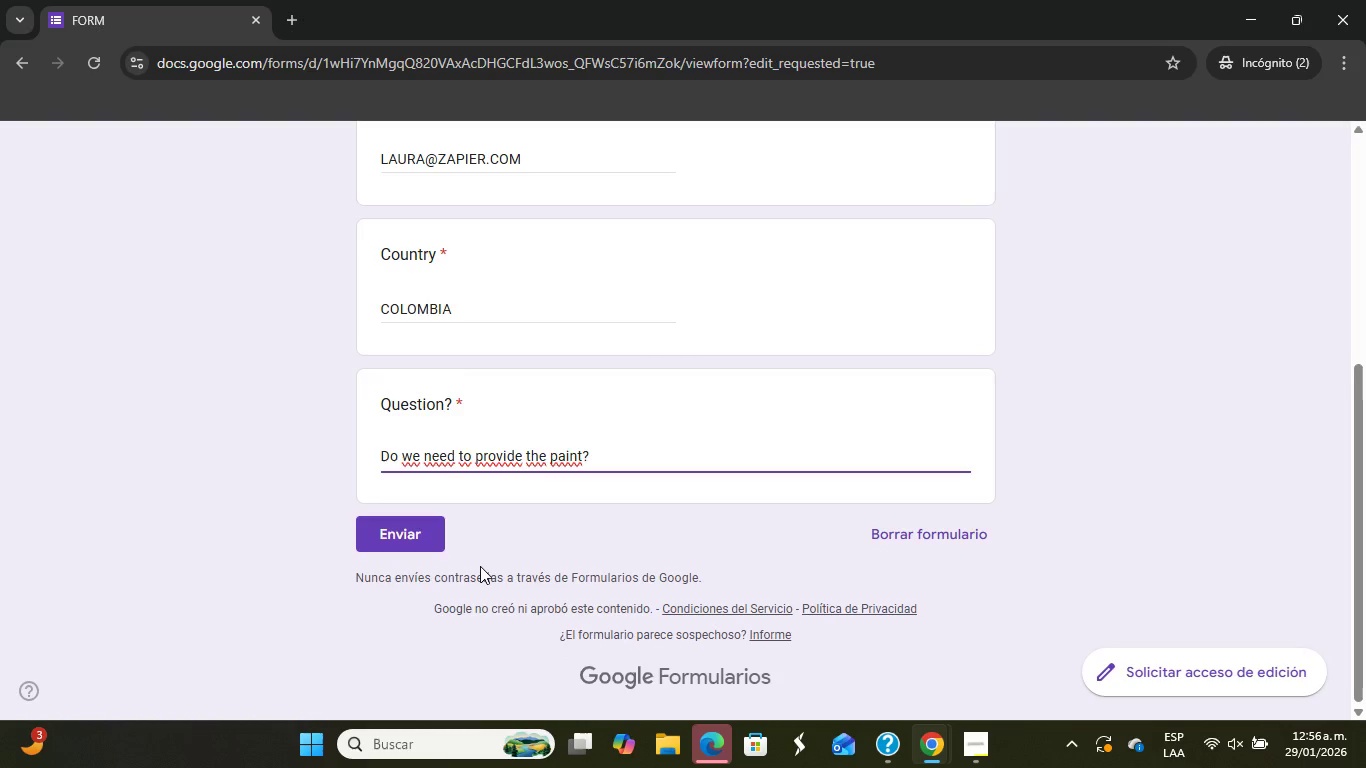 
left_click([424, 536])
 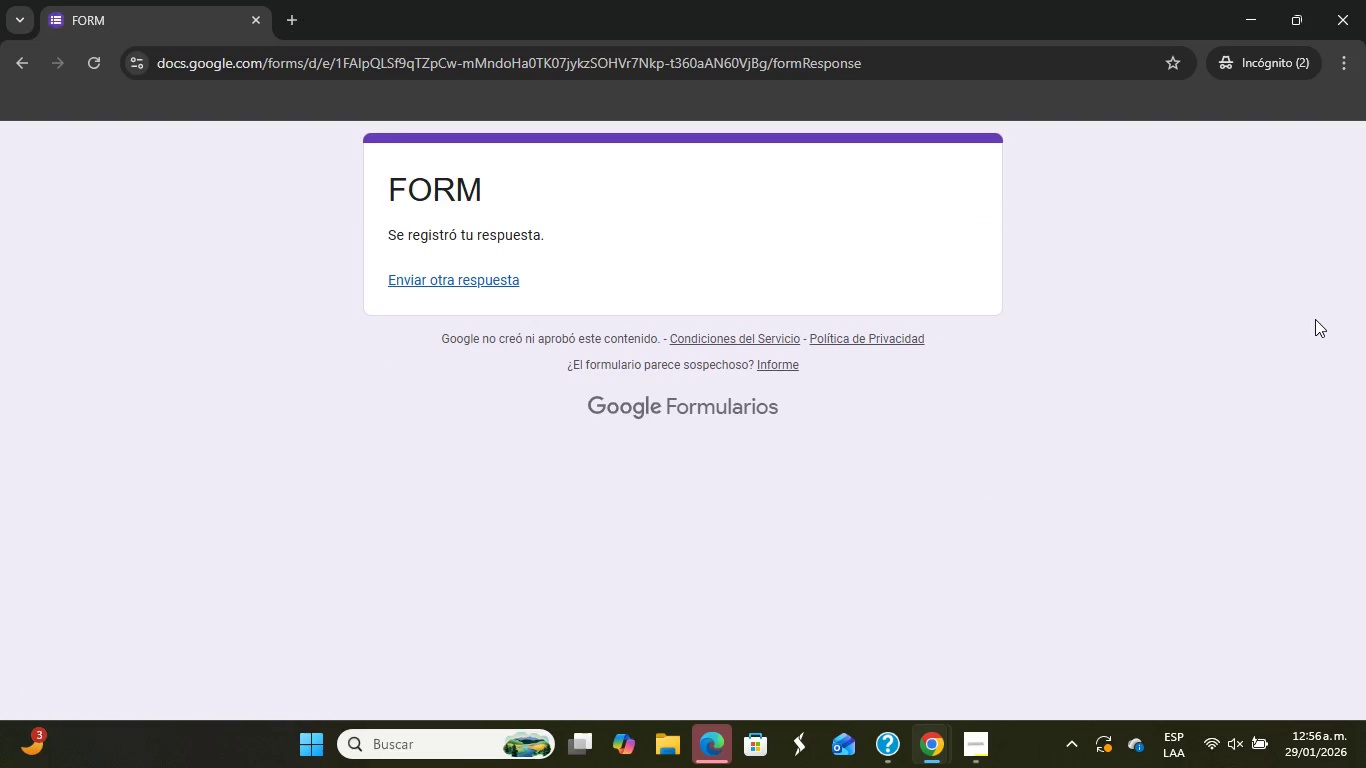 
wait(11.45)
 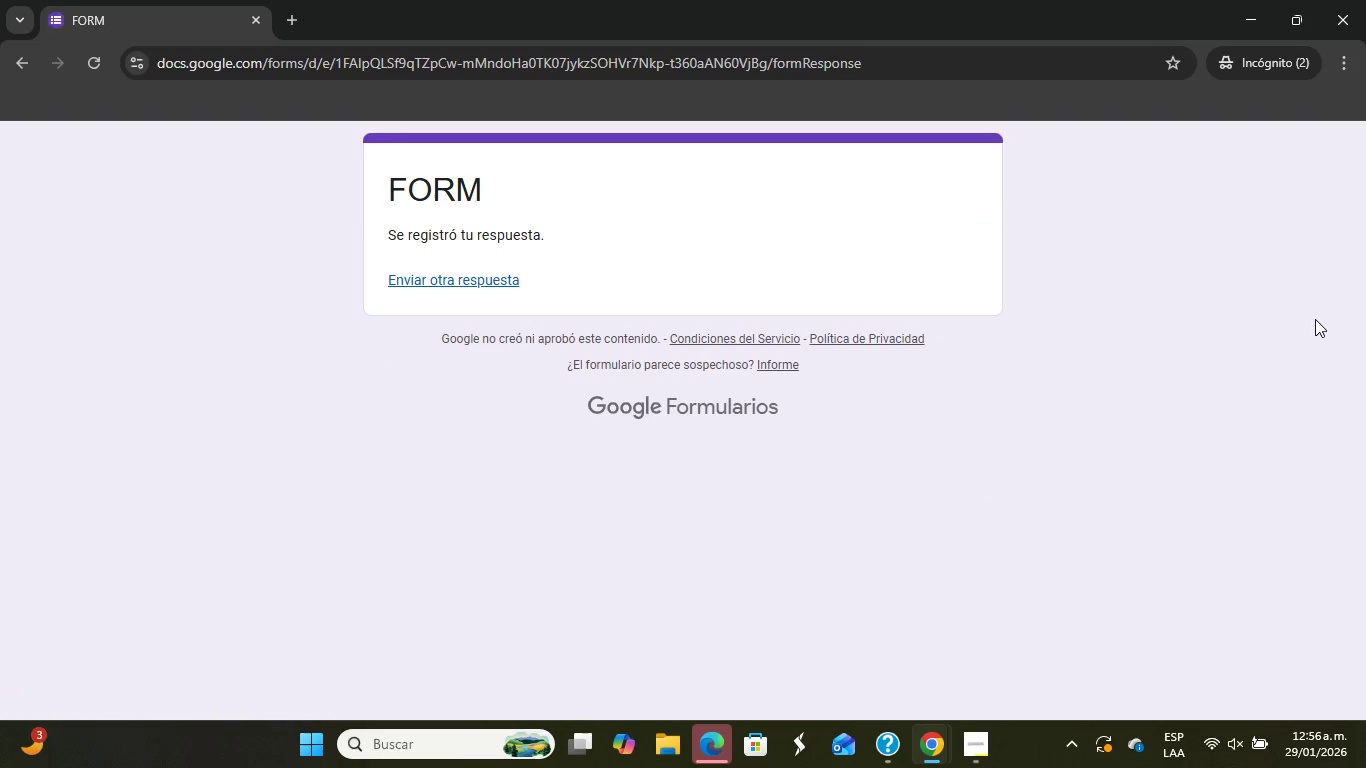 
left_click([772, 642])
 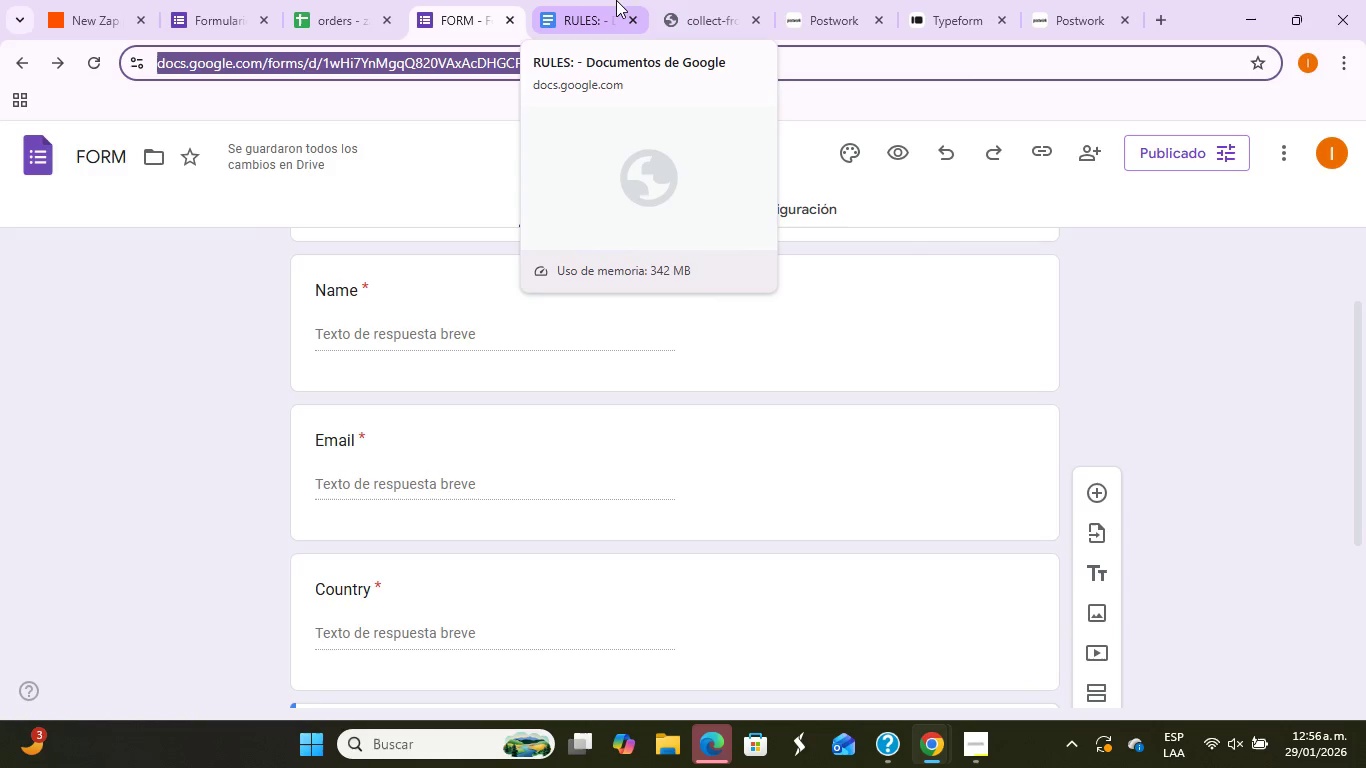 
mouse_move([387, -2])
 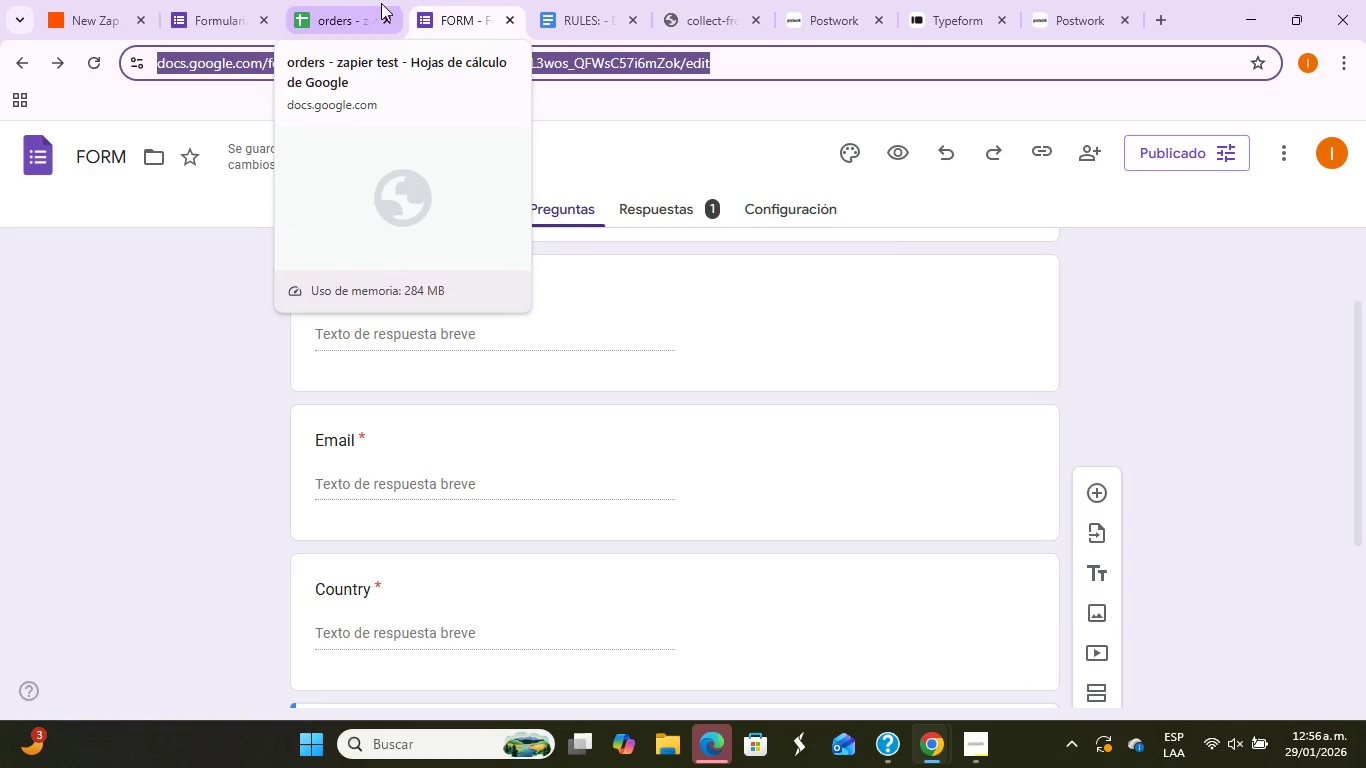 
left_click([391, 15])
 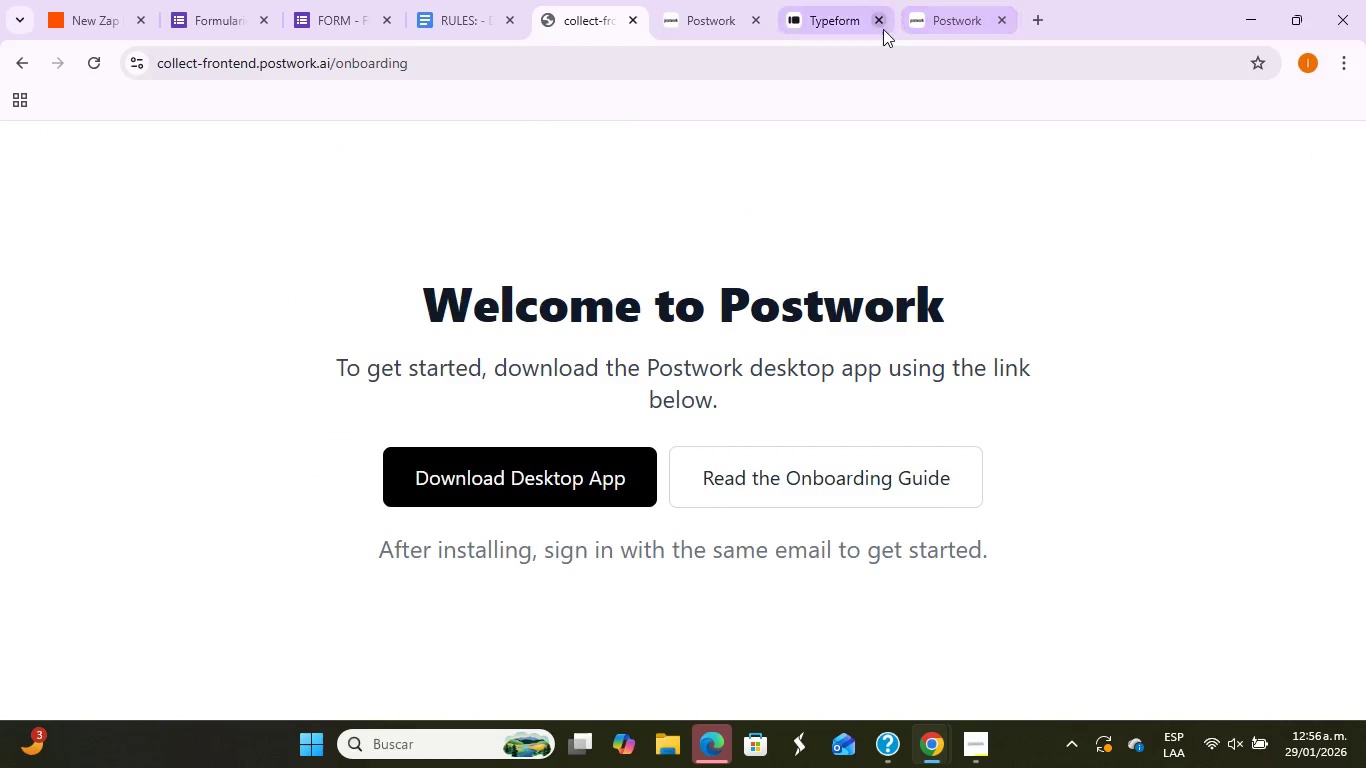 
wait(6.02)
 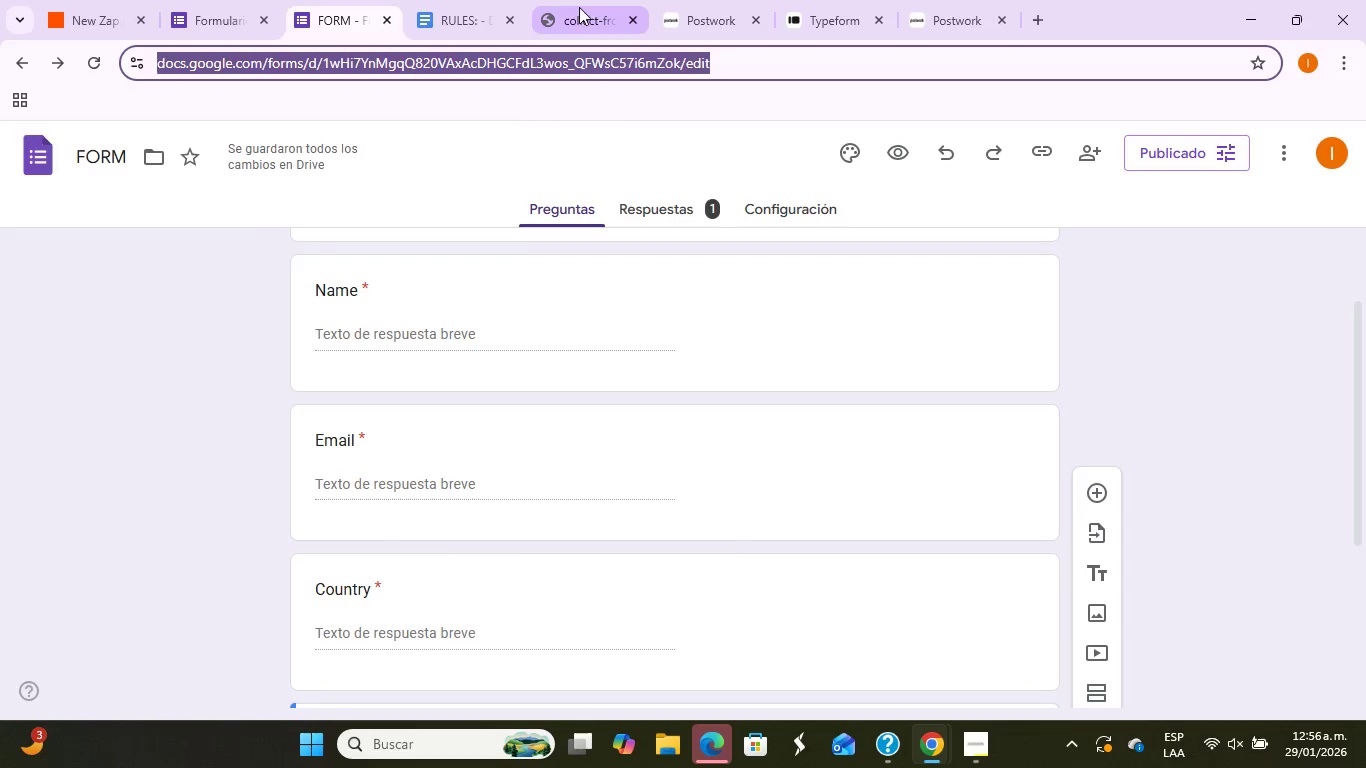 
left_click([875, 19])
 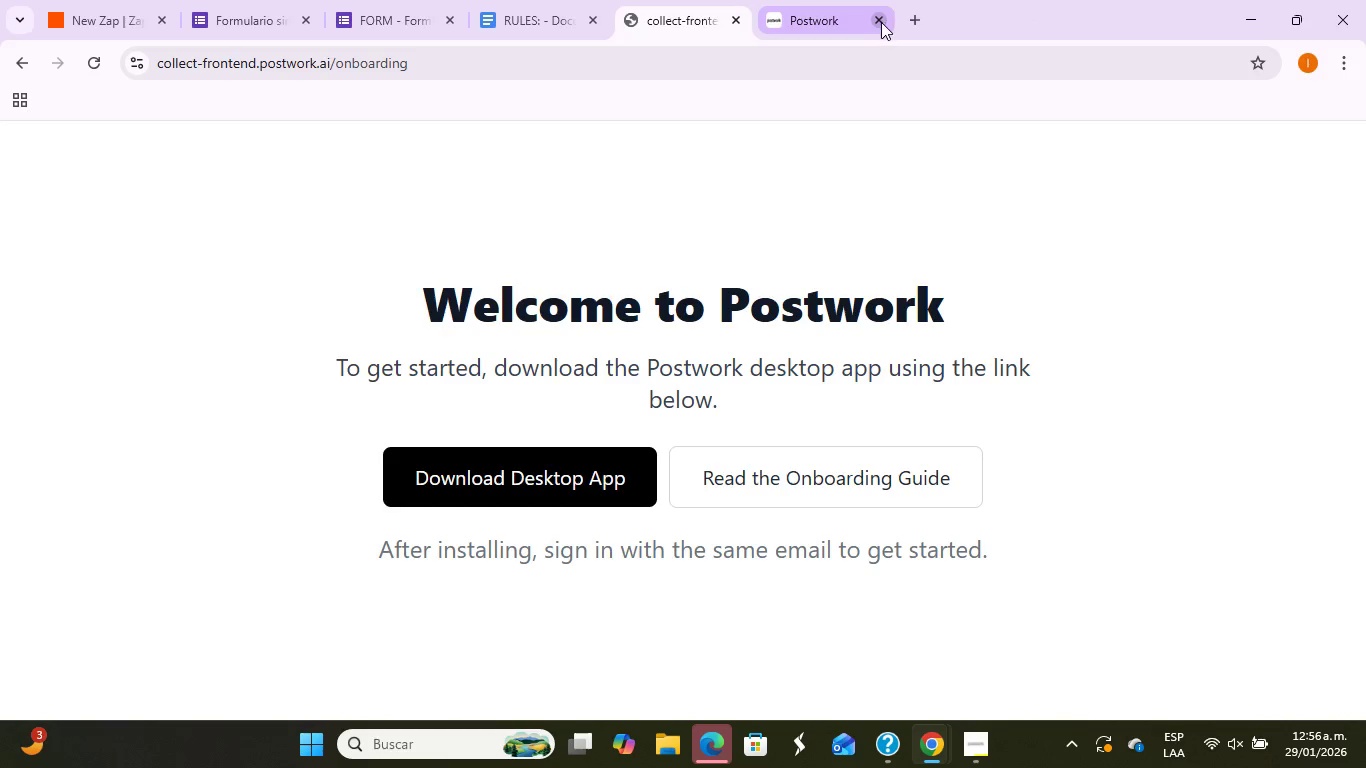 
left_click([878, 22])
 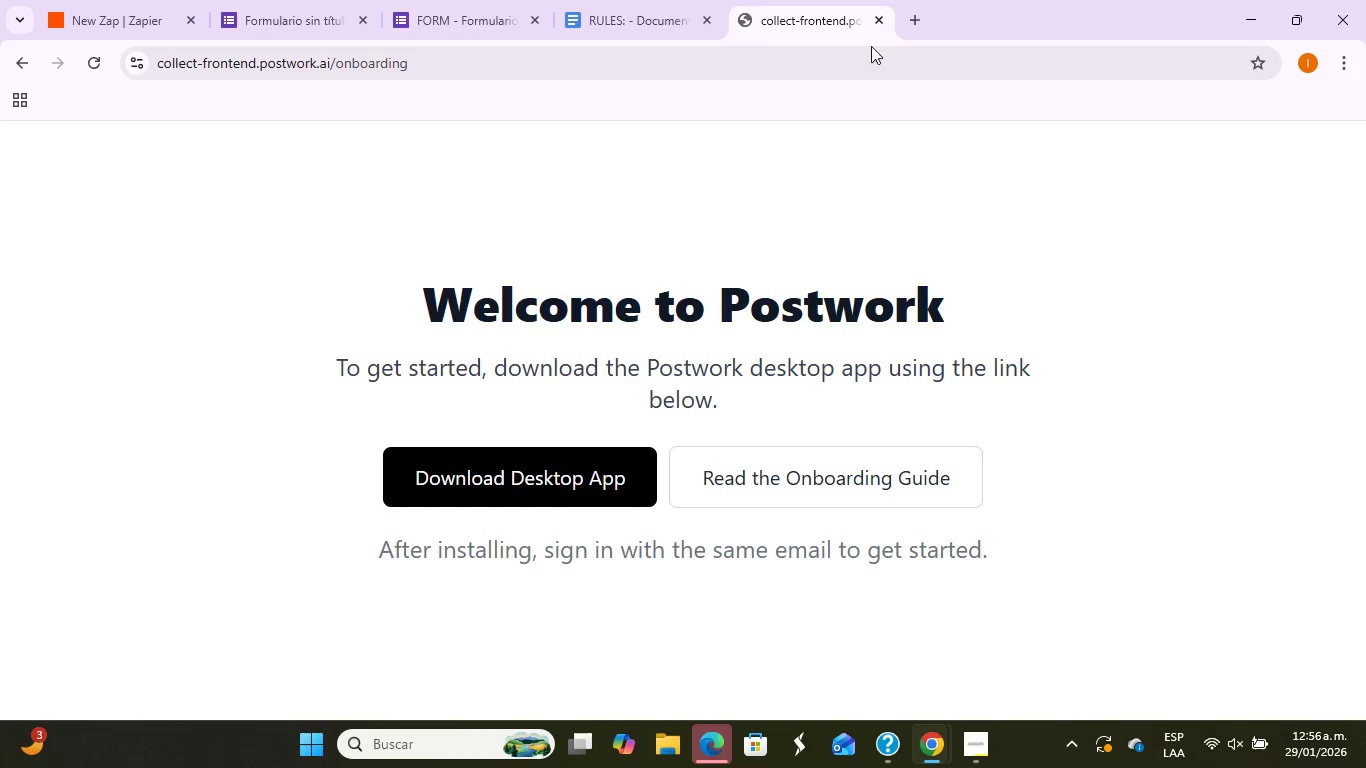 
left_click([851, 61])
 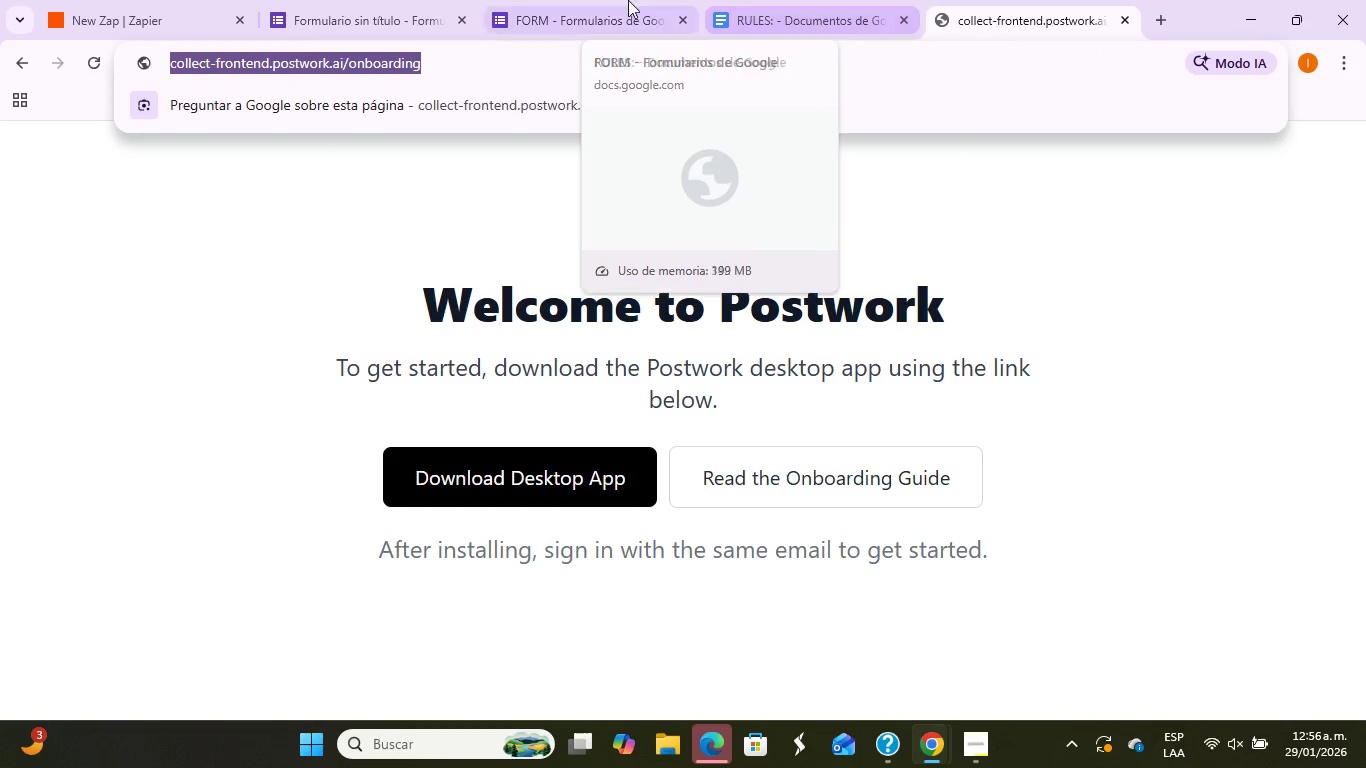 
wait(5.03)
 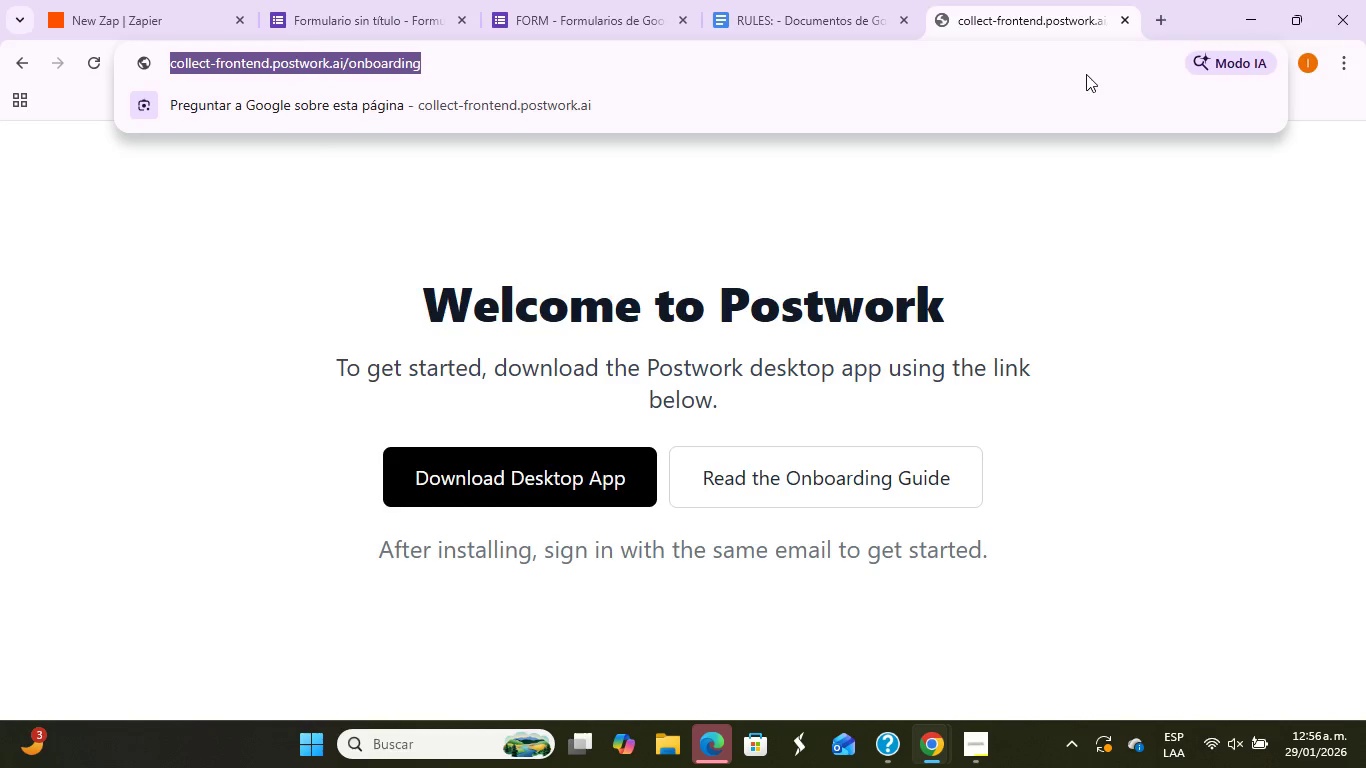 
left_click([133, 4])
 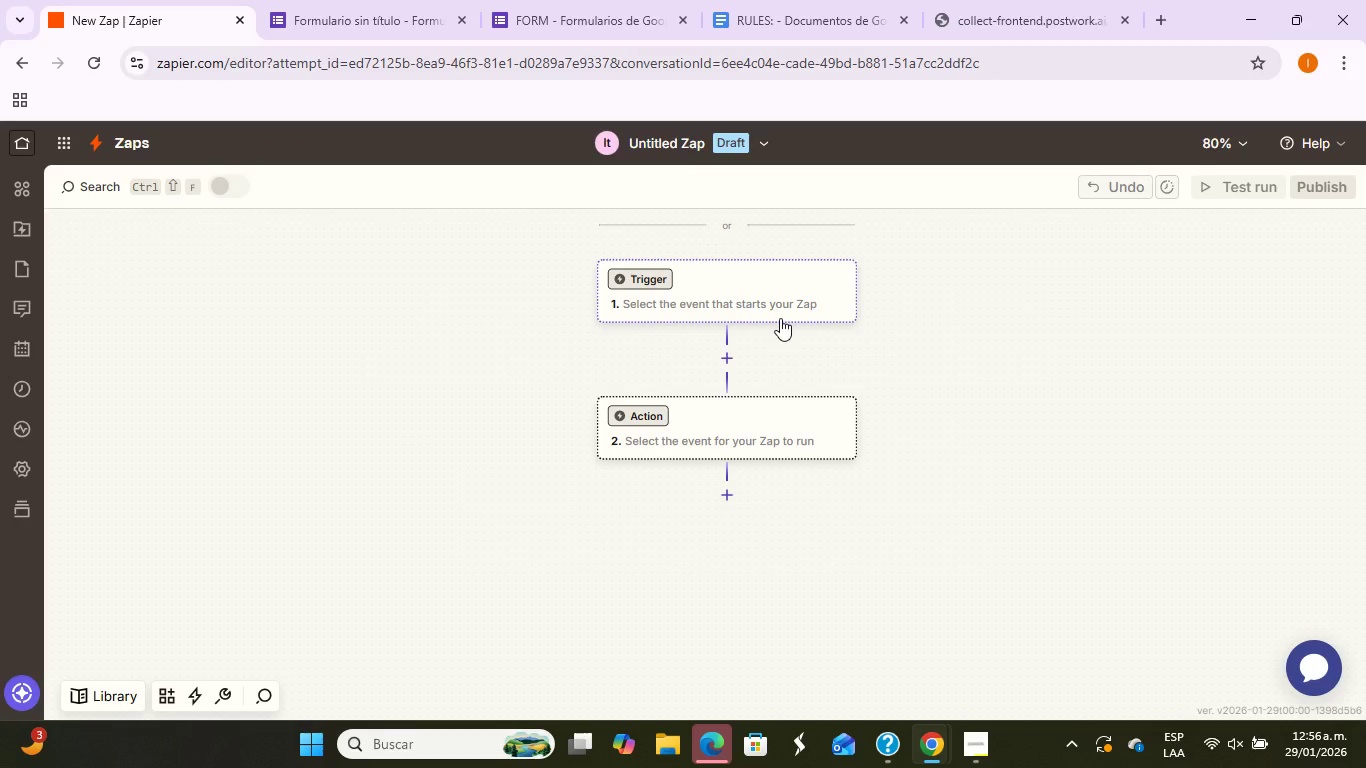 
left_click([780, 318])
 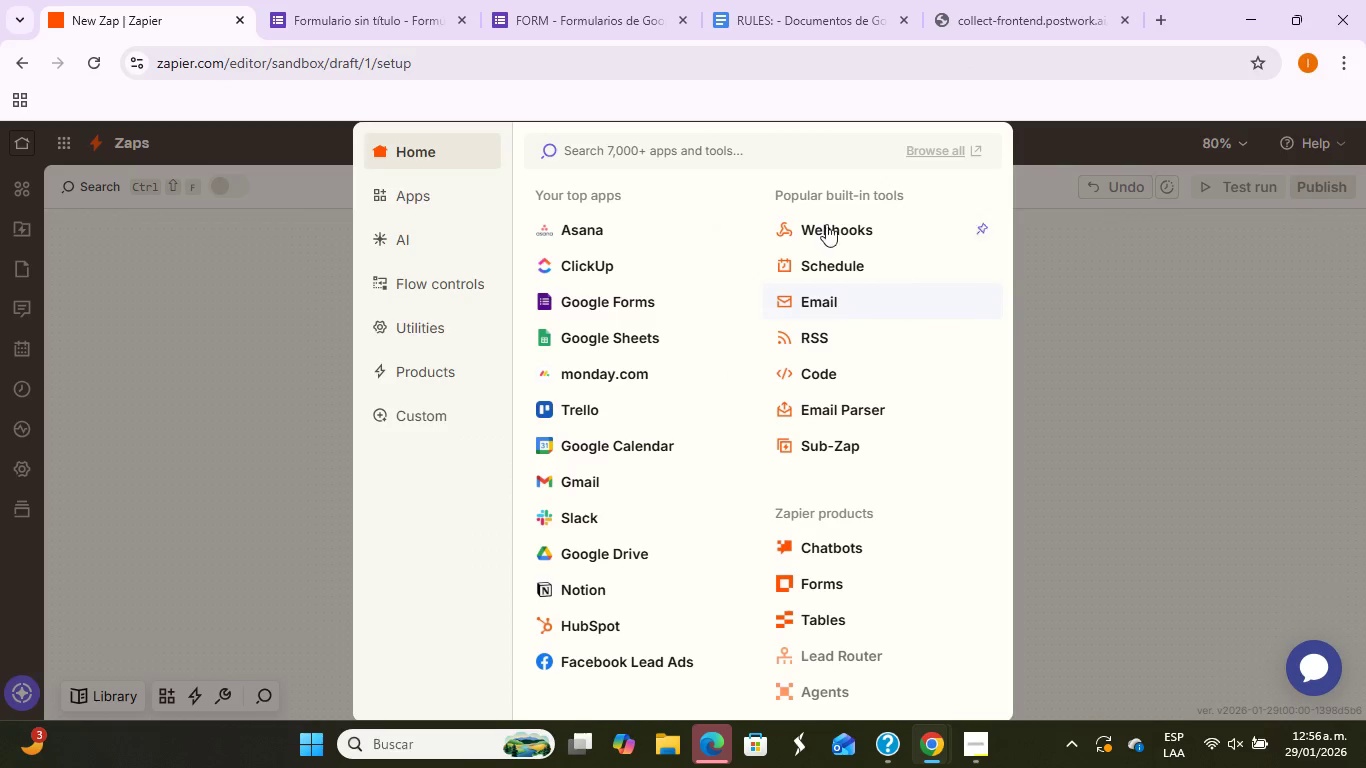 
left_click([836, 151])
 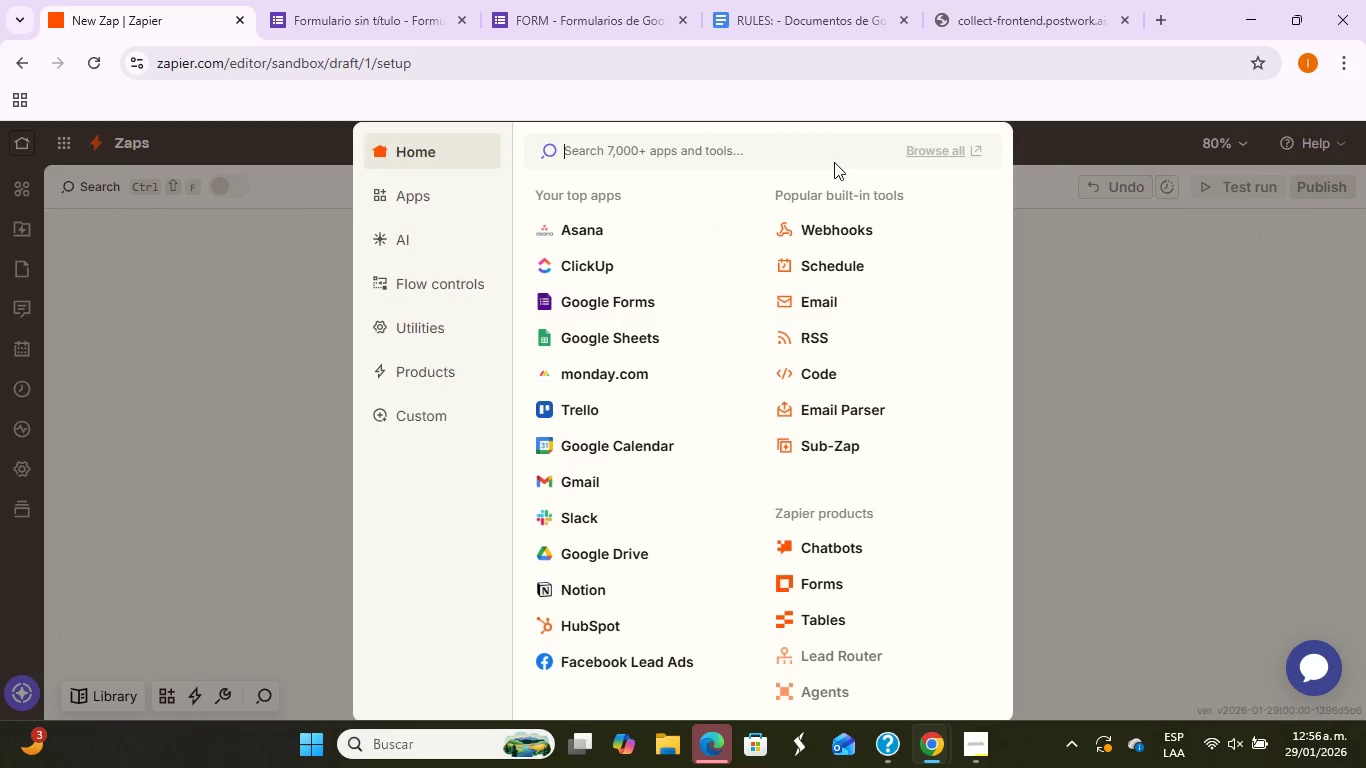 
type(FORM)
 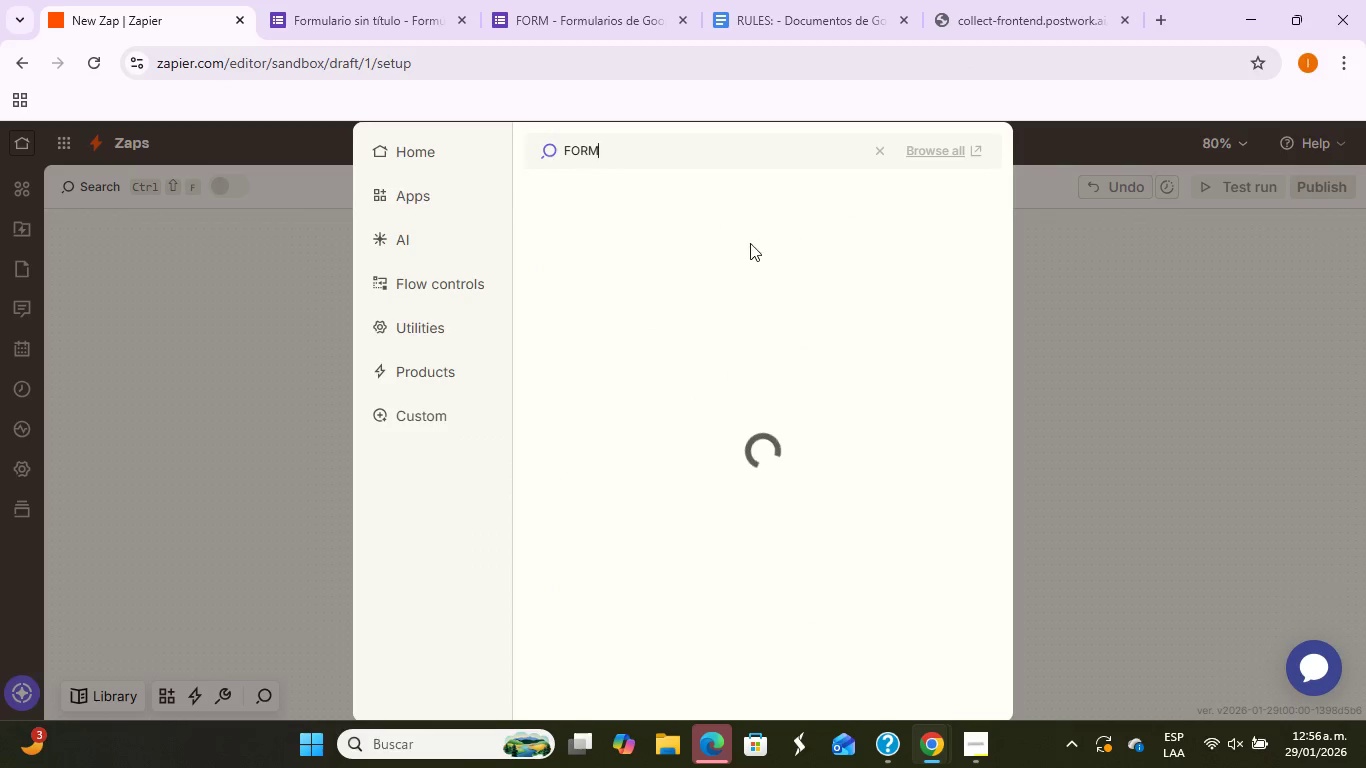 
mouse_move([697, 222])
 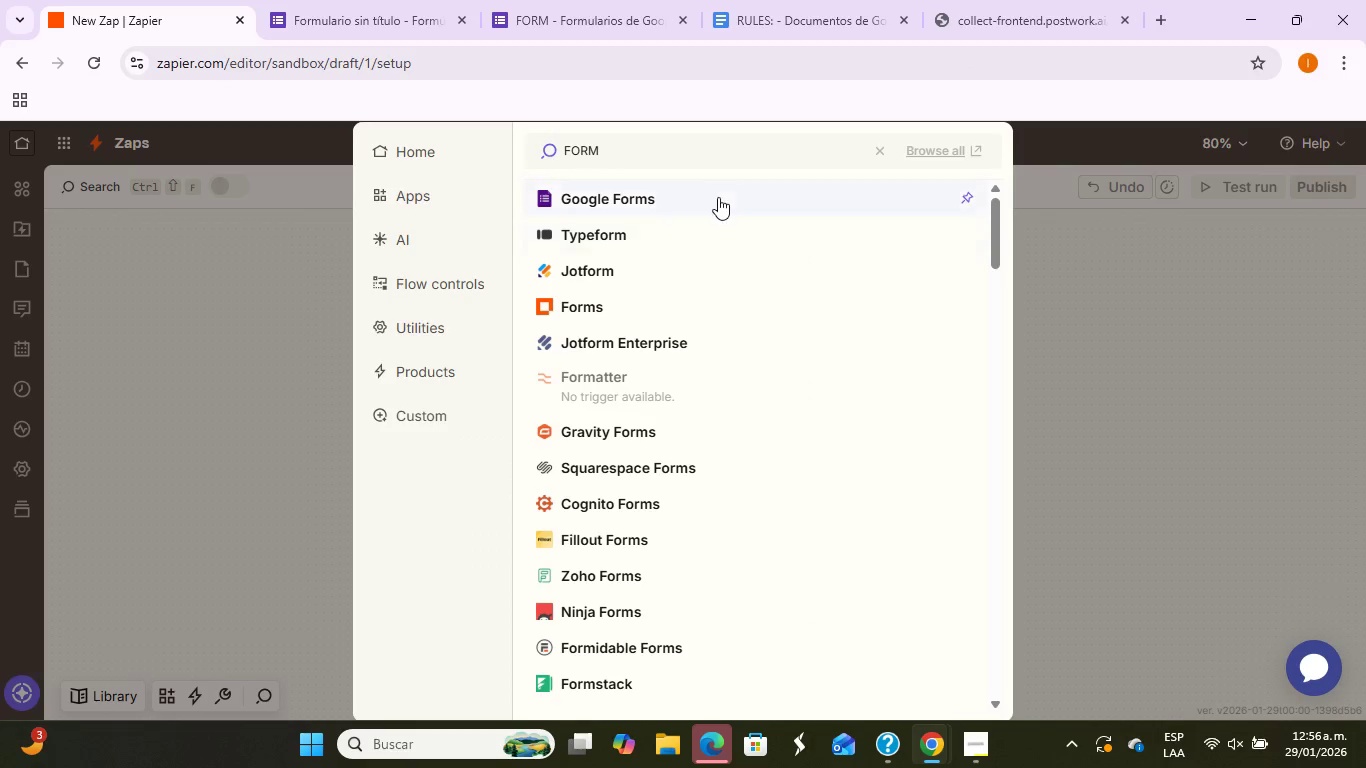 
left_click([718, 197])
 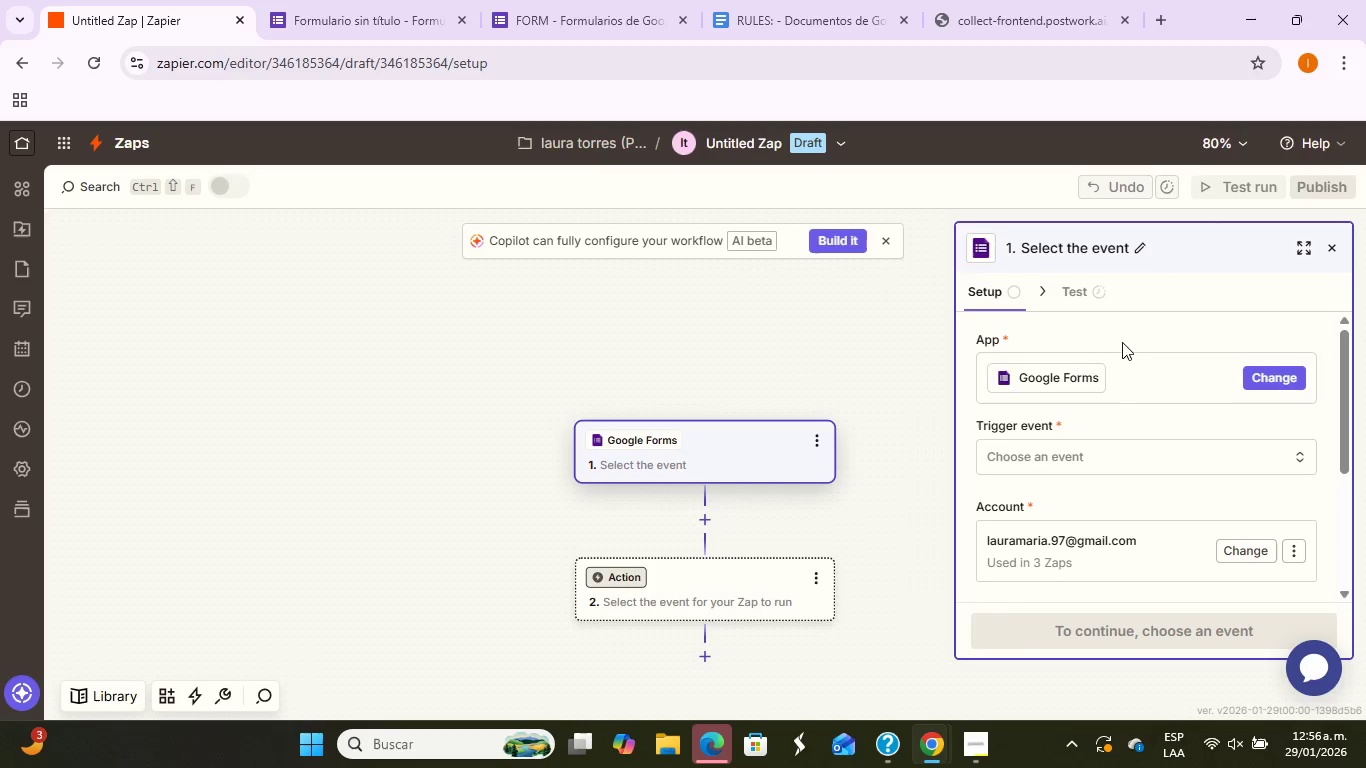 
left_click([1082, 467])
 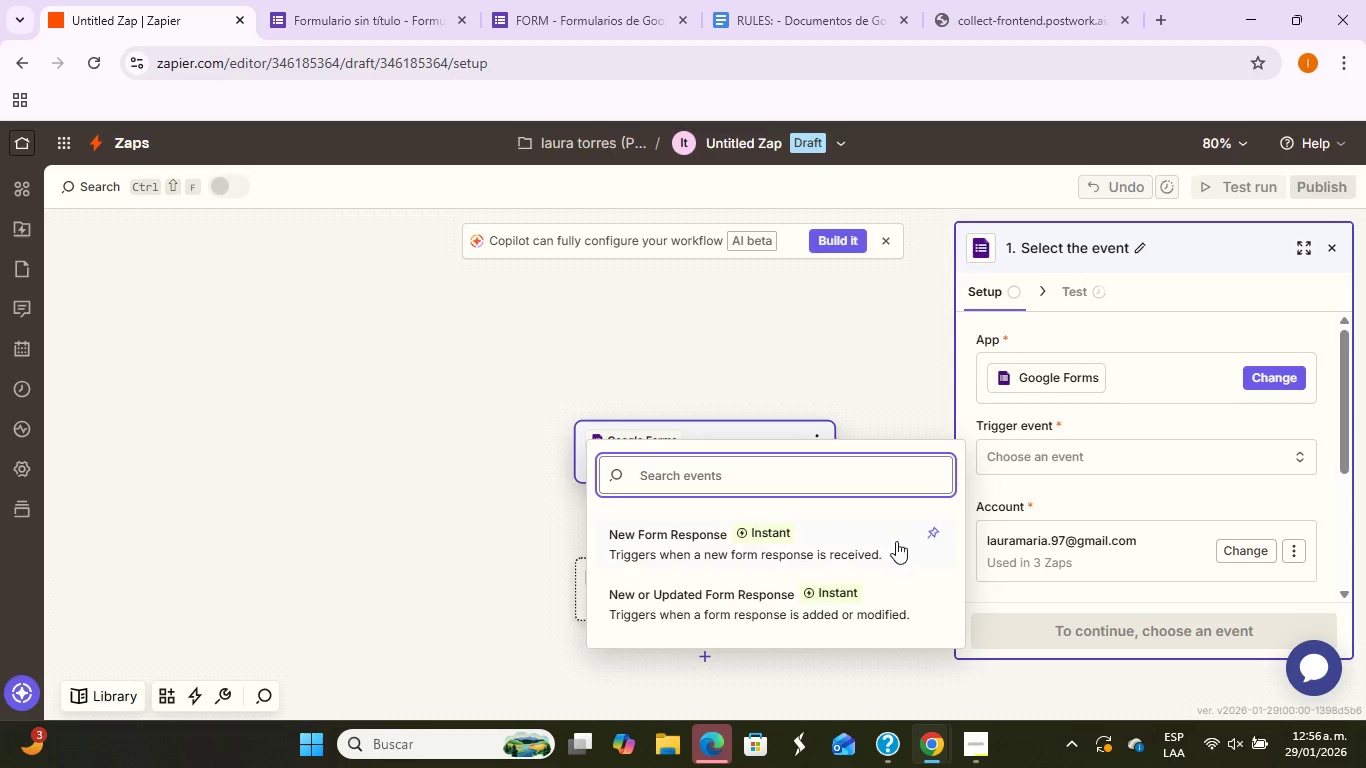 
left_click([856, 544])
 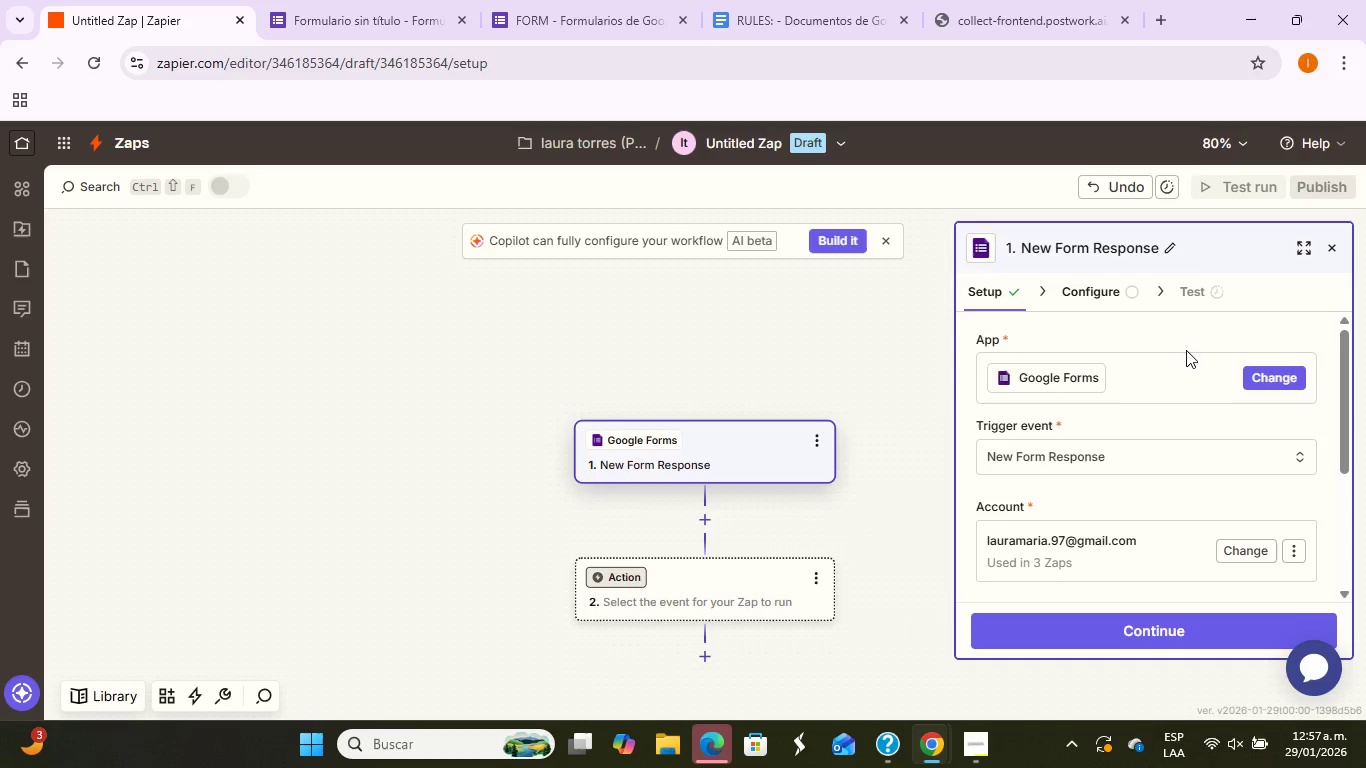 
scroll: coordinate [1186, 462], scroll_direction: down, amount: 4.0
 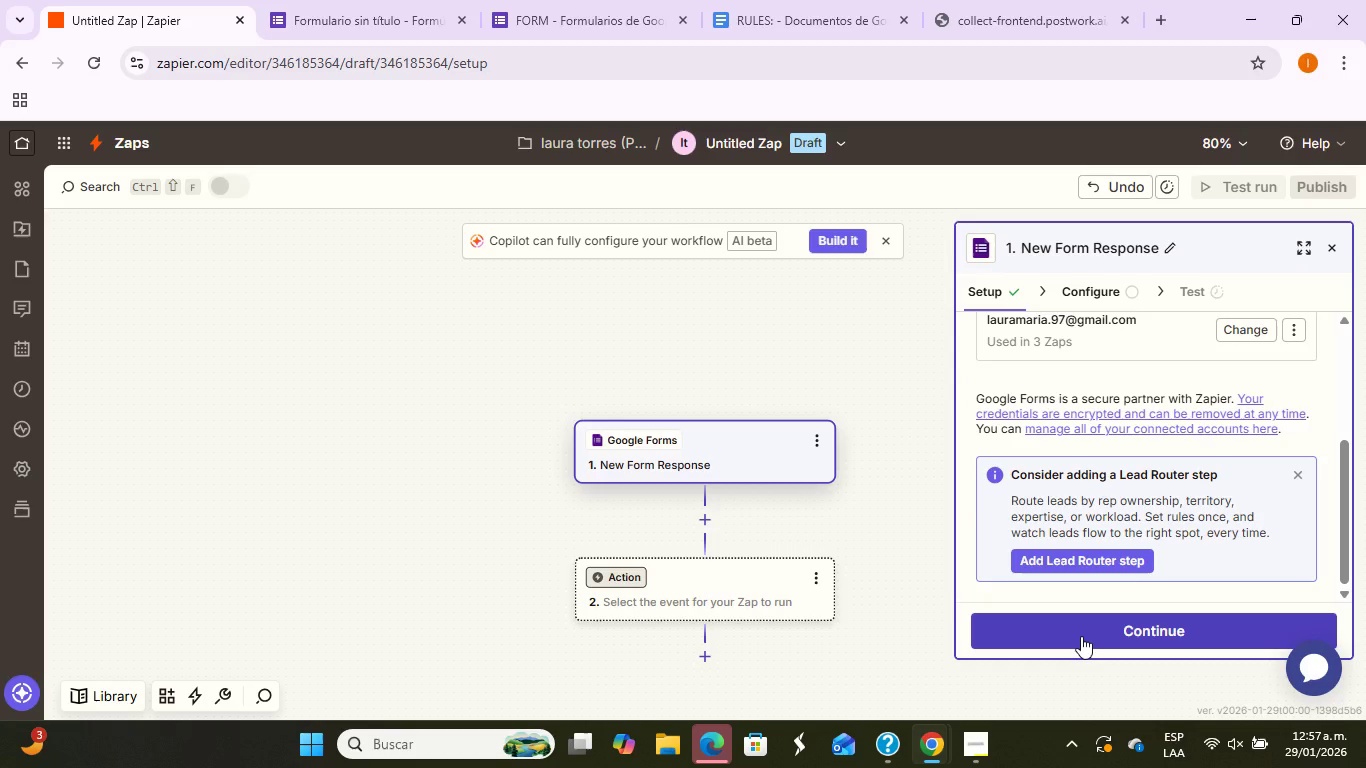 
left_click([1081, 636])
 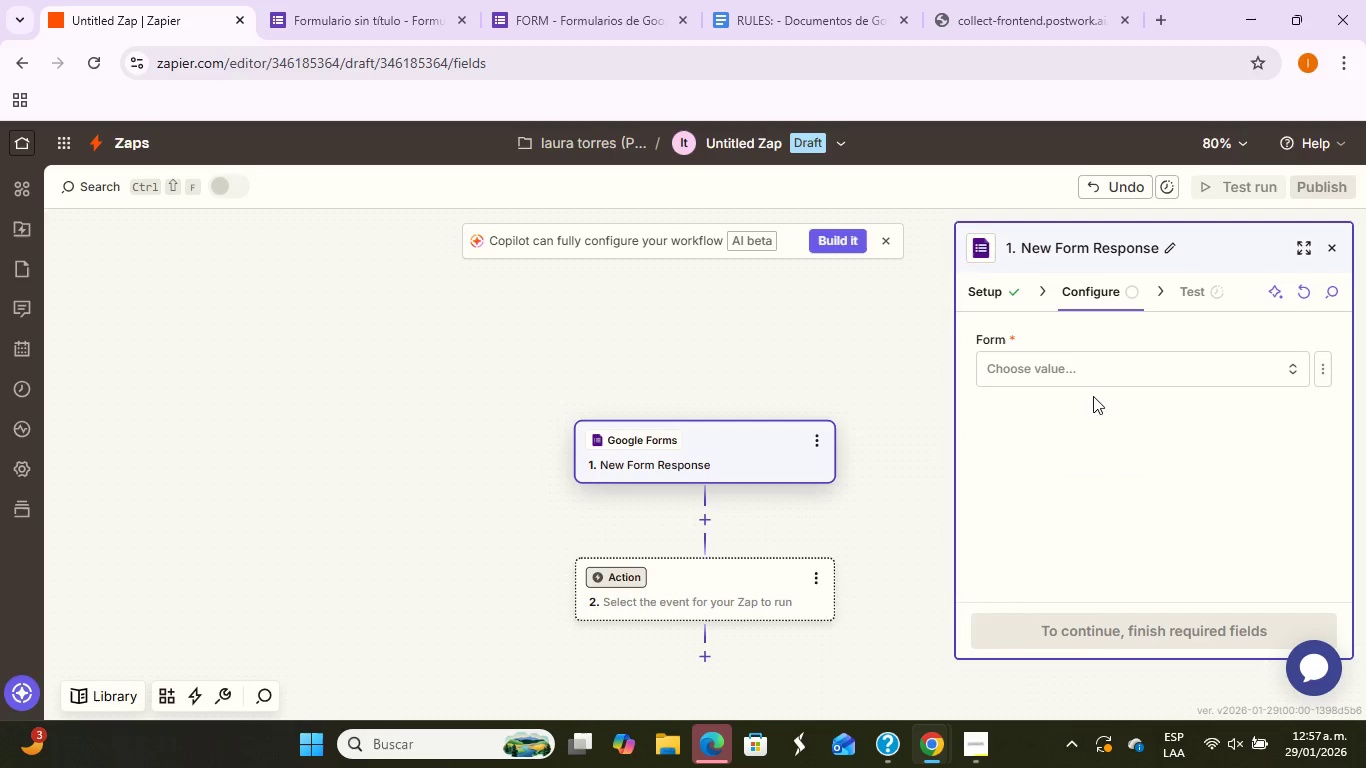 
left_click([1103, 363])
 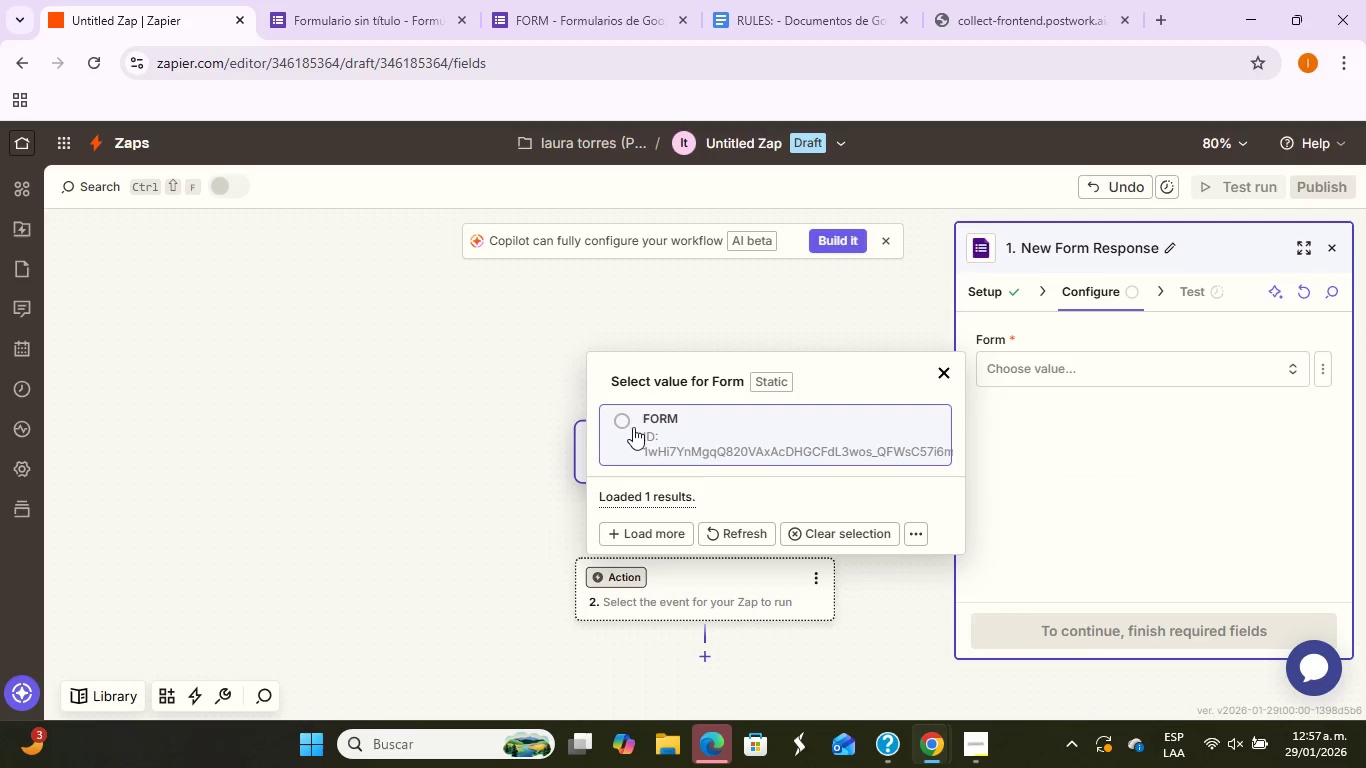 
left_click([624, 430])
 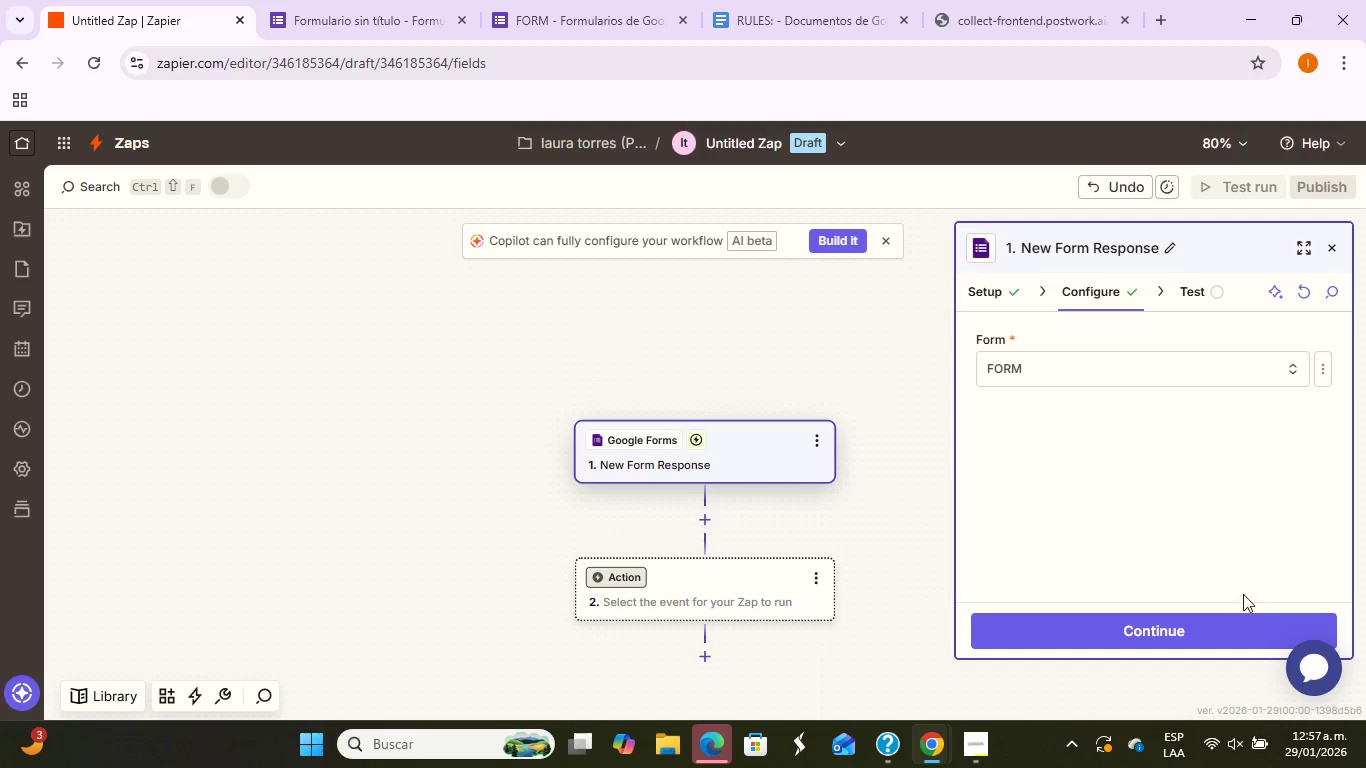 
left_click([1220, 627])
 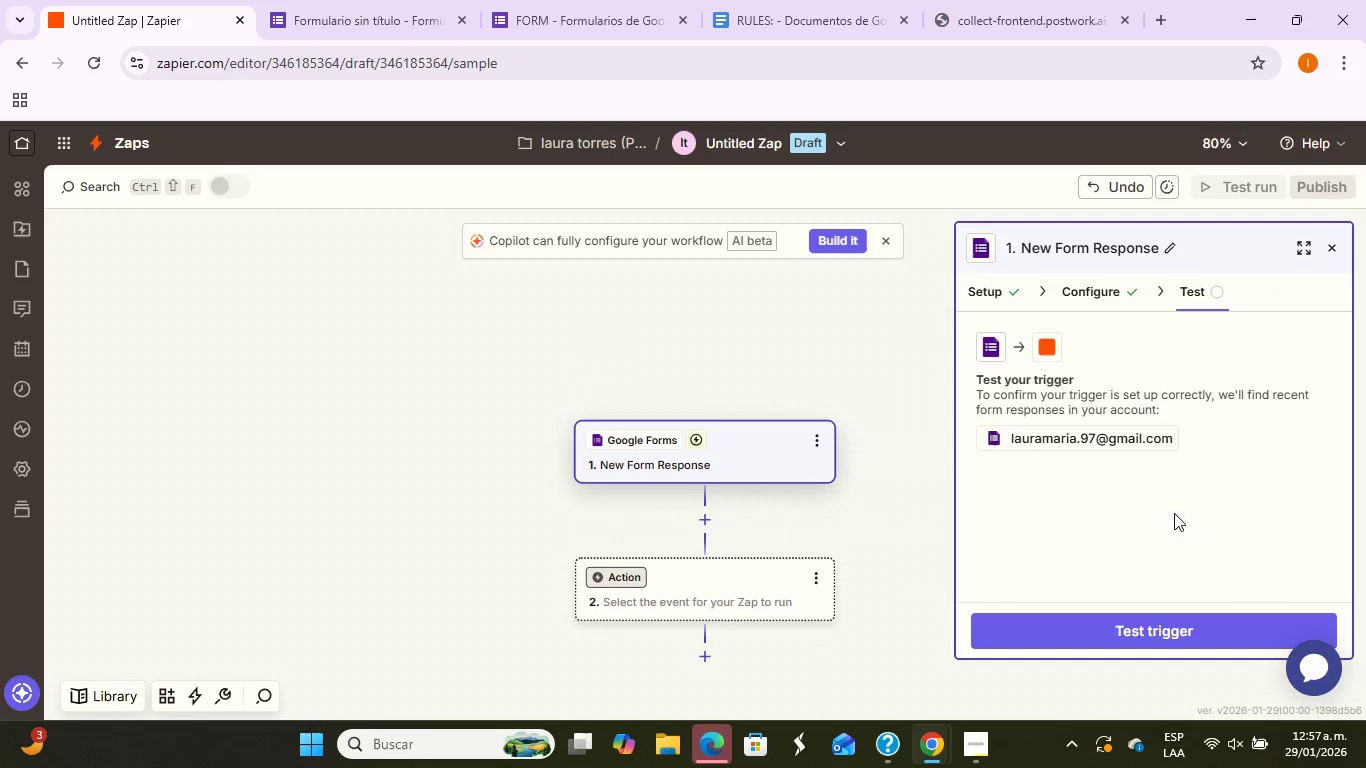 
left_click([1087, 628])
 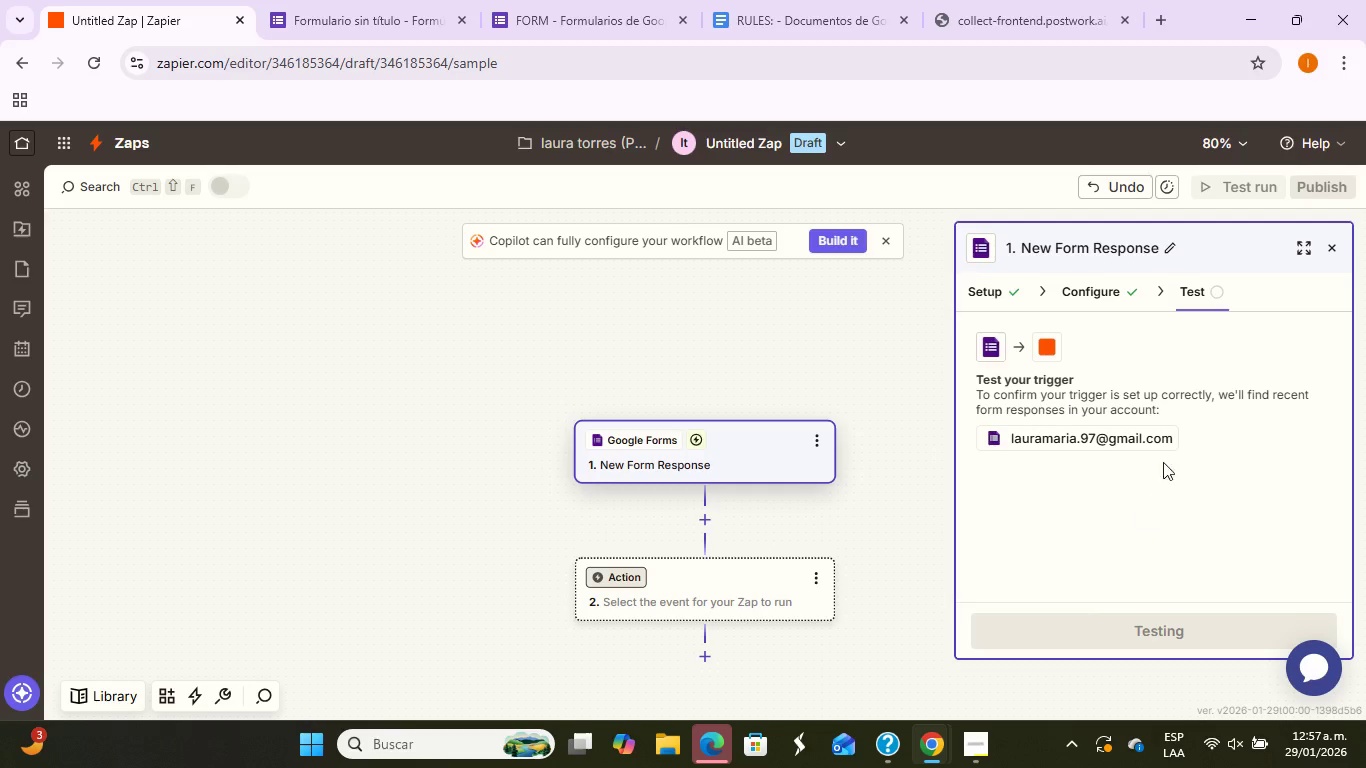 
mouse_move([1160, 427])
 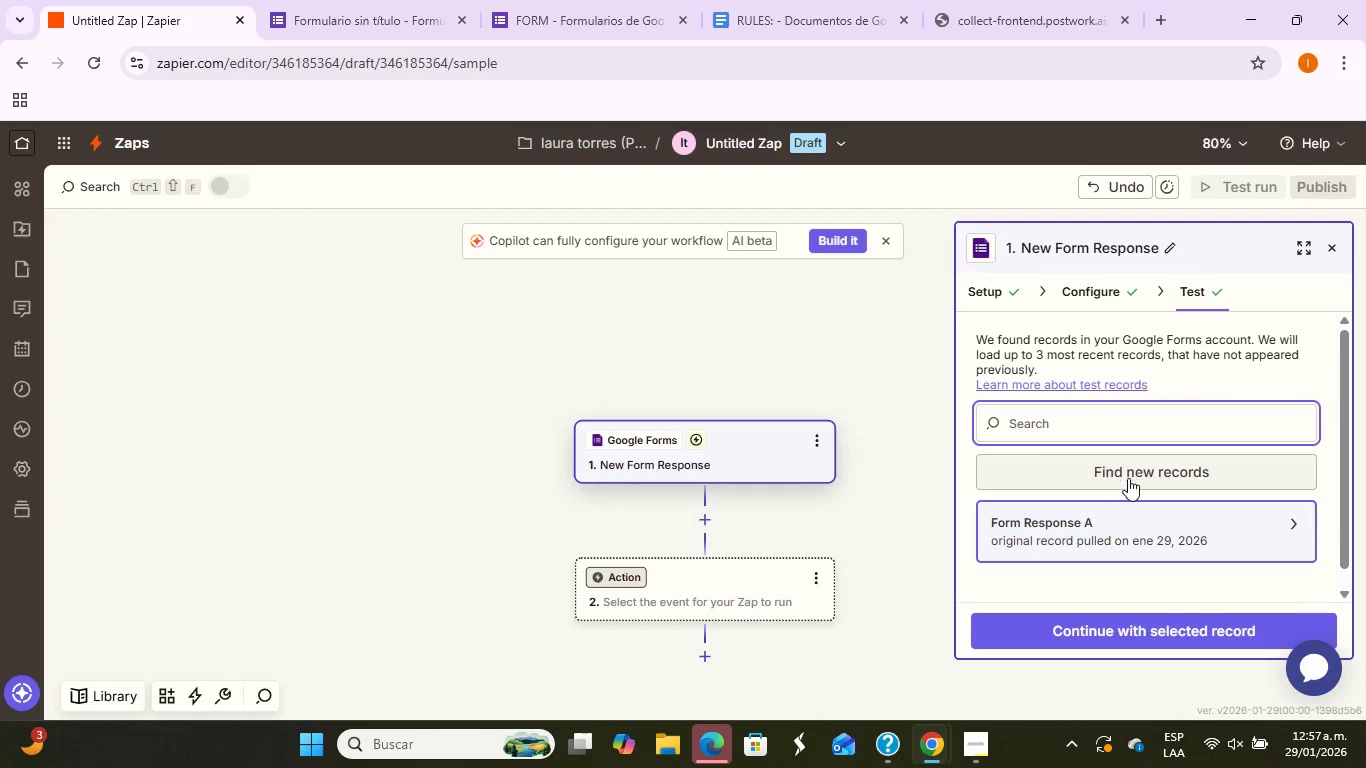 
scroll: coordinate [1128, 478], scroll_direction: up, amount: 1.0
 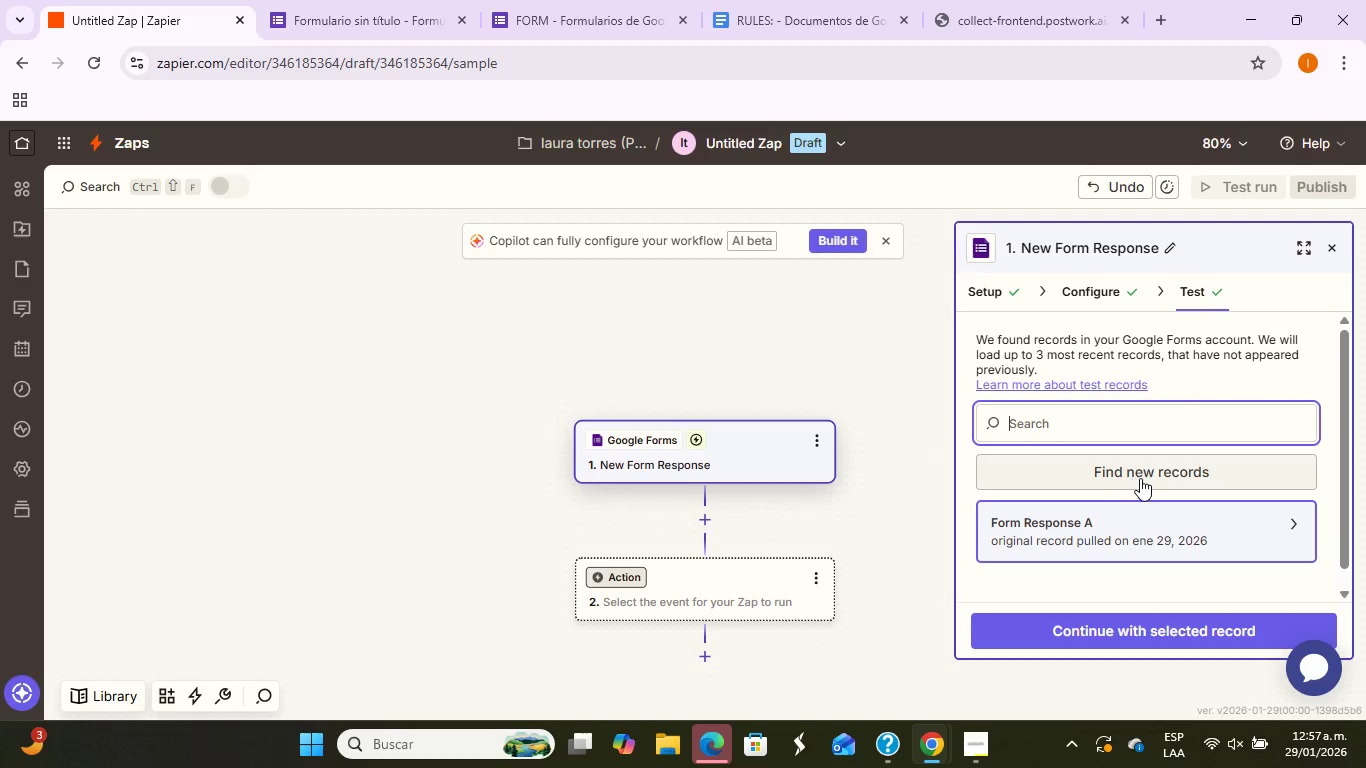 
left_click([1140, 478])
 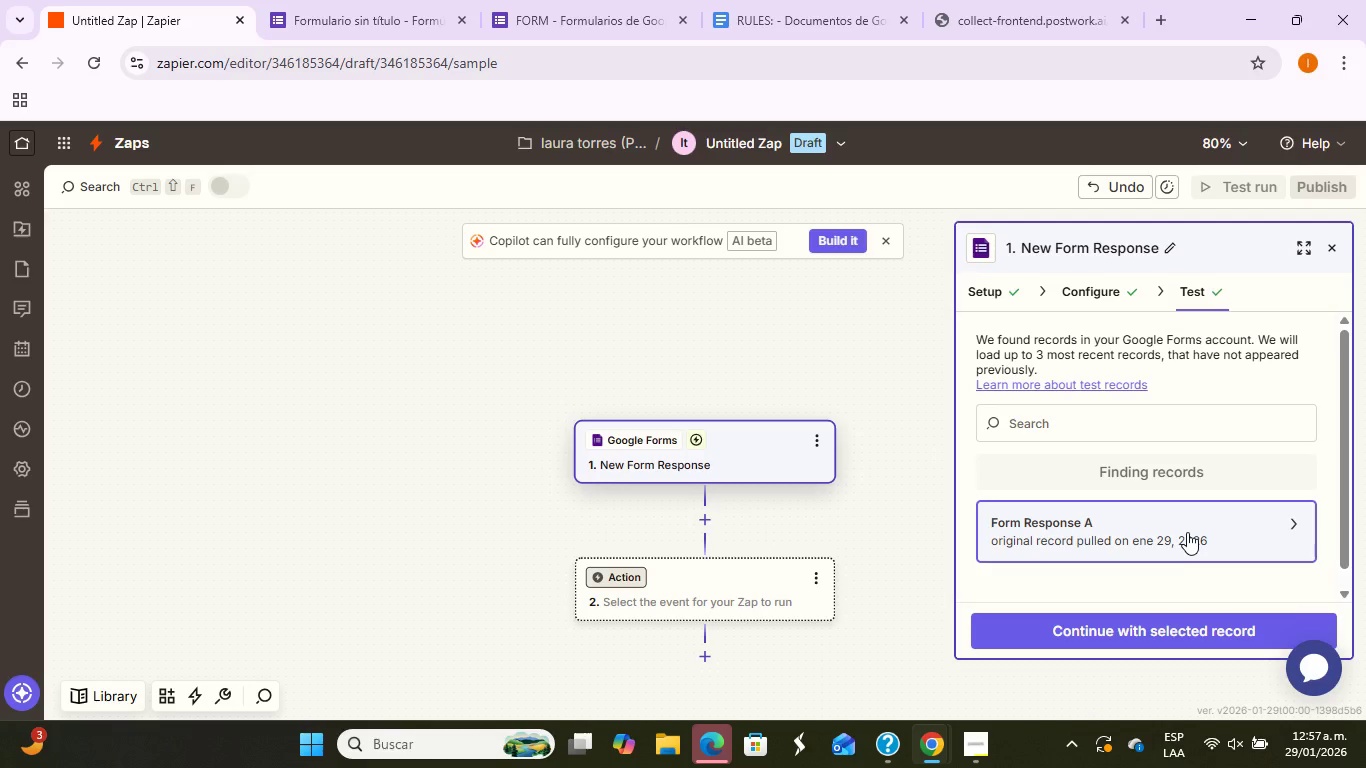 
left_click([1187, 534])
 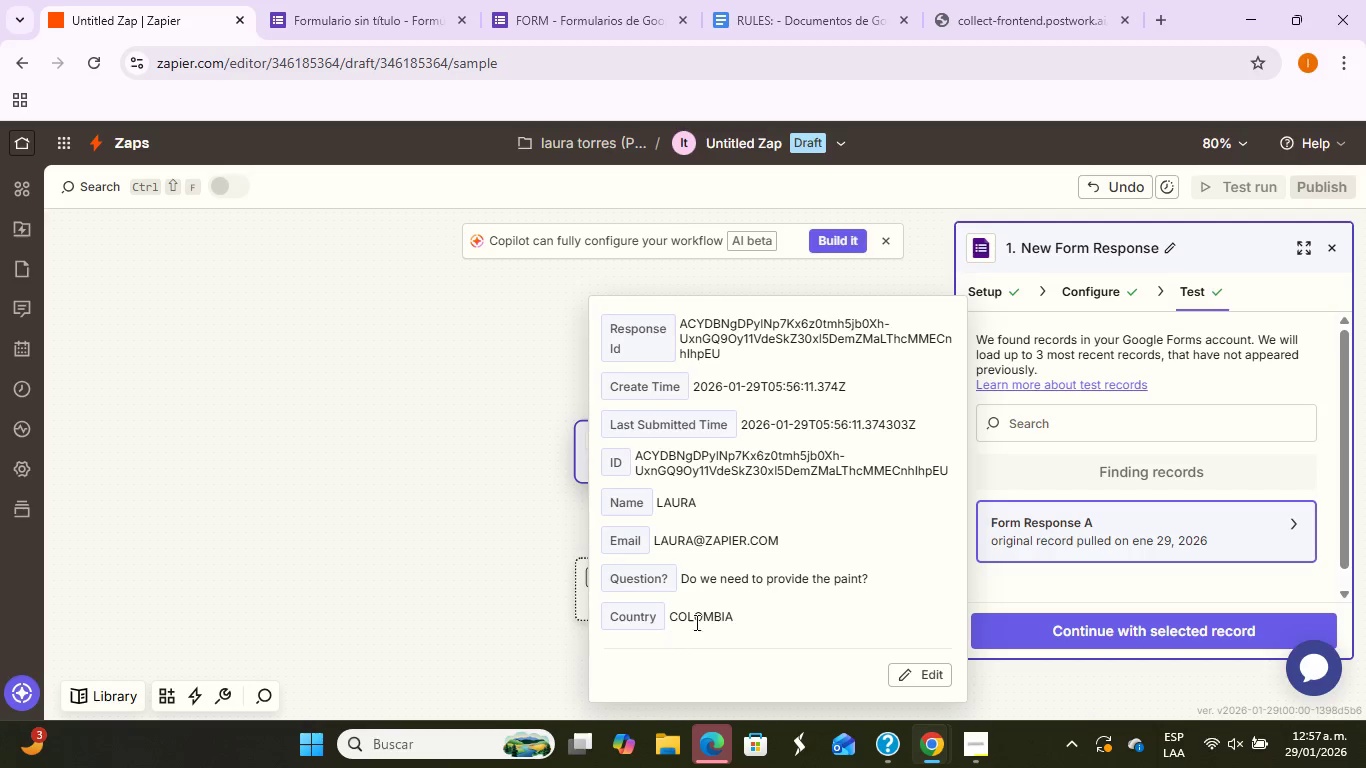 
left_click_drag(start_coordinate=[742, 620], to_coordinate=[695, 616])
 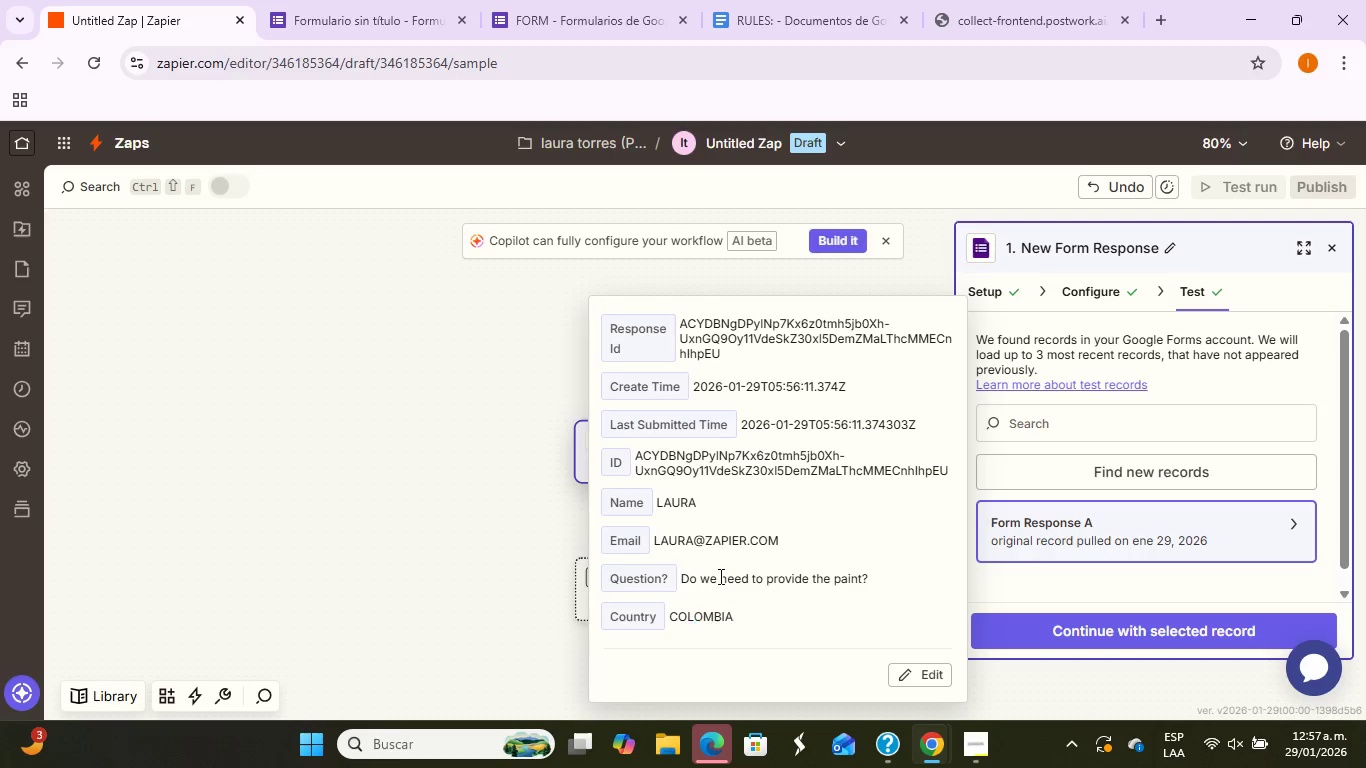 
left_click_drag(start_coordinate=[719, 576], to_coordinate=[792, 576])
 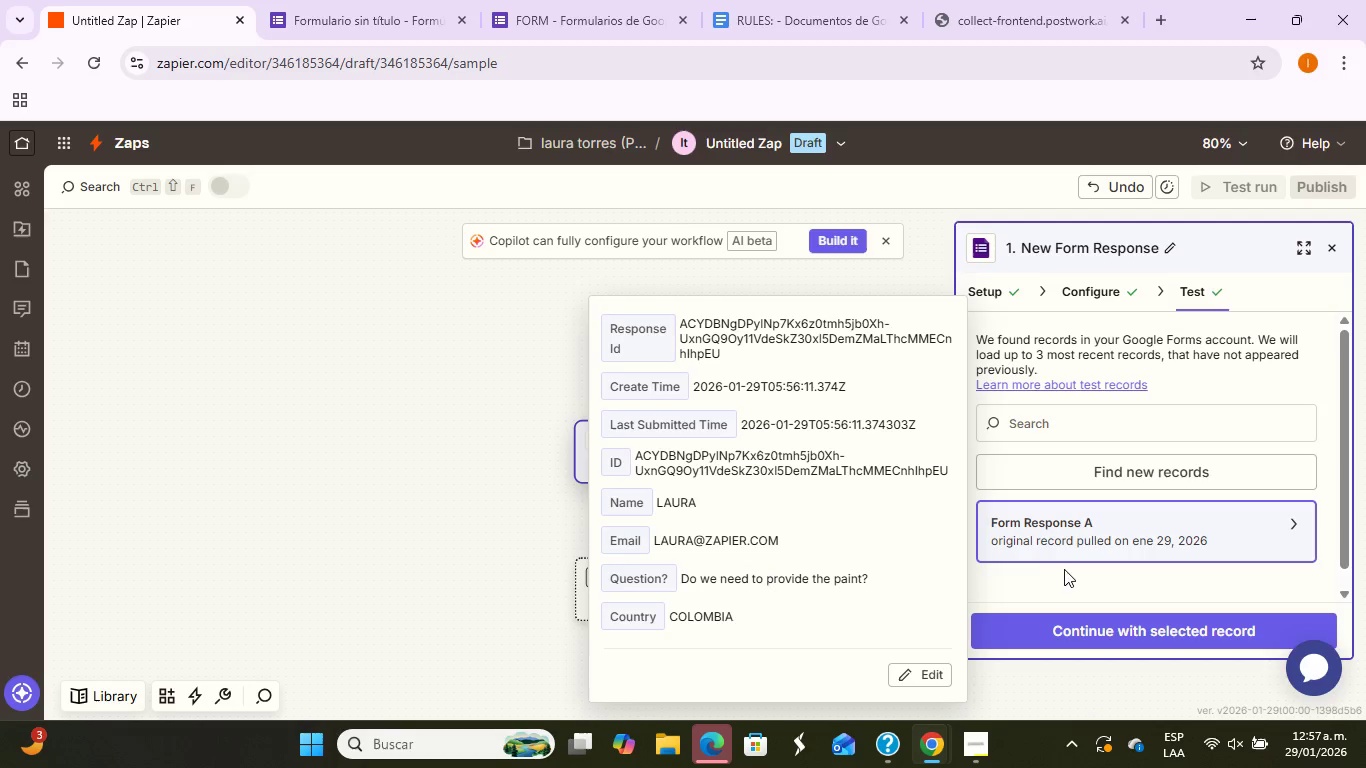 
left_click([1051, 576])
 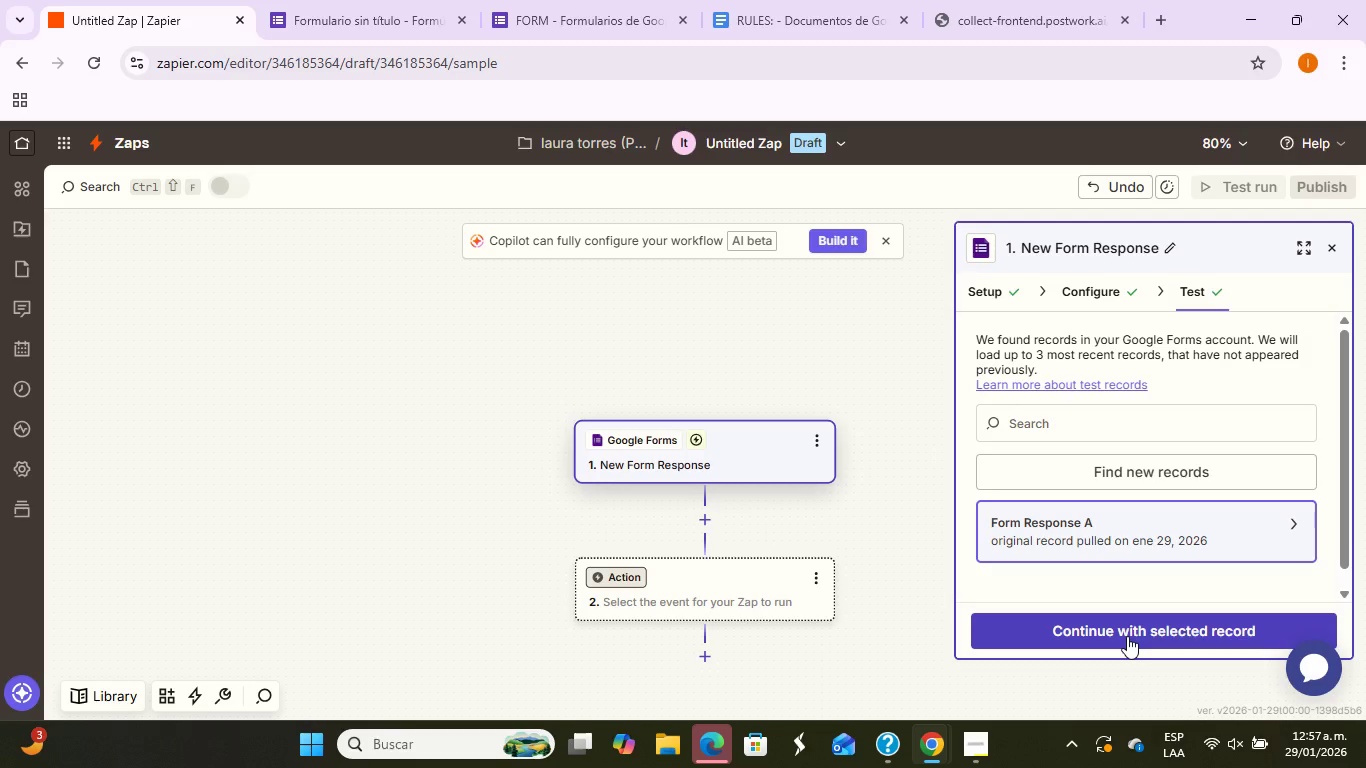 
left_click([1127, 636])
 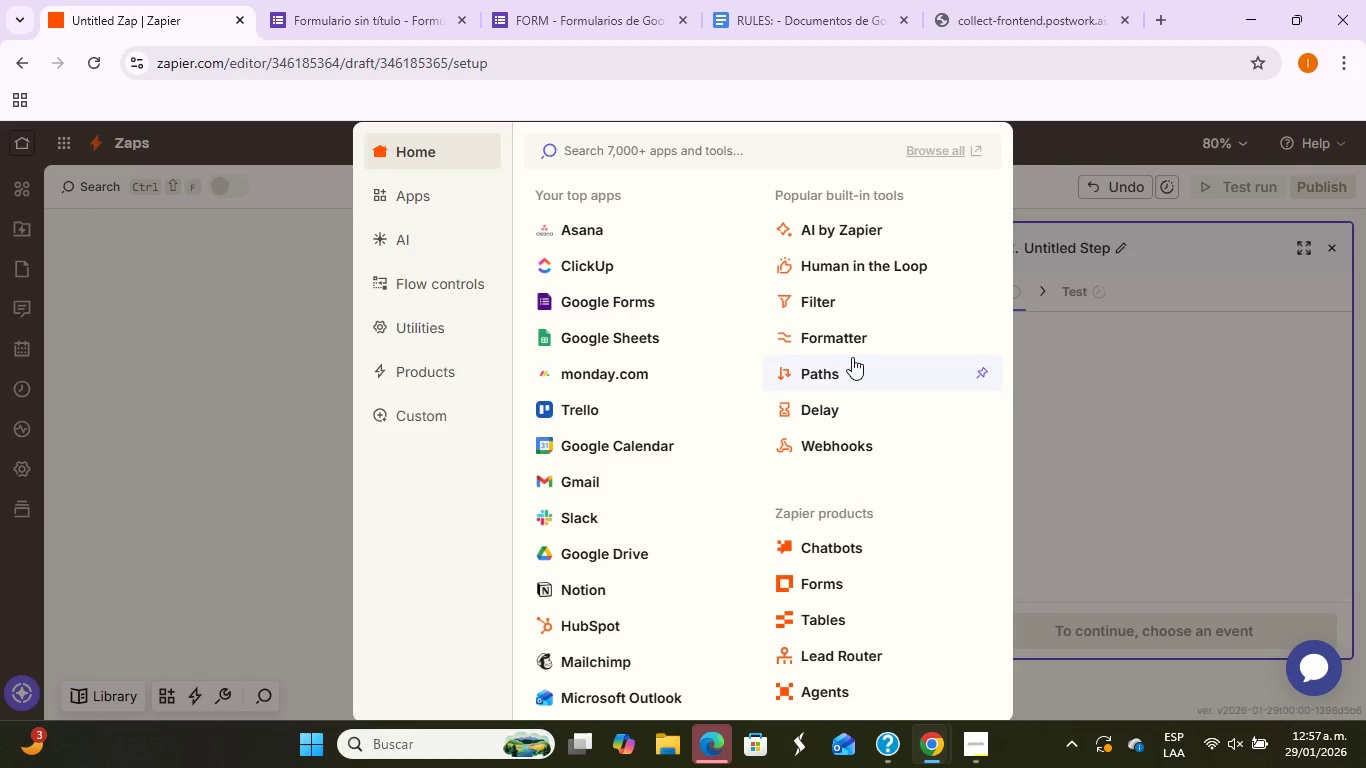 
wait(16.51)
 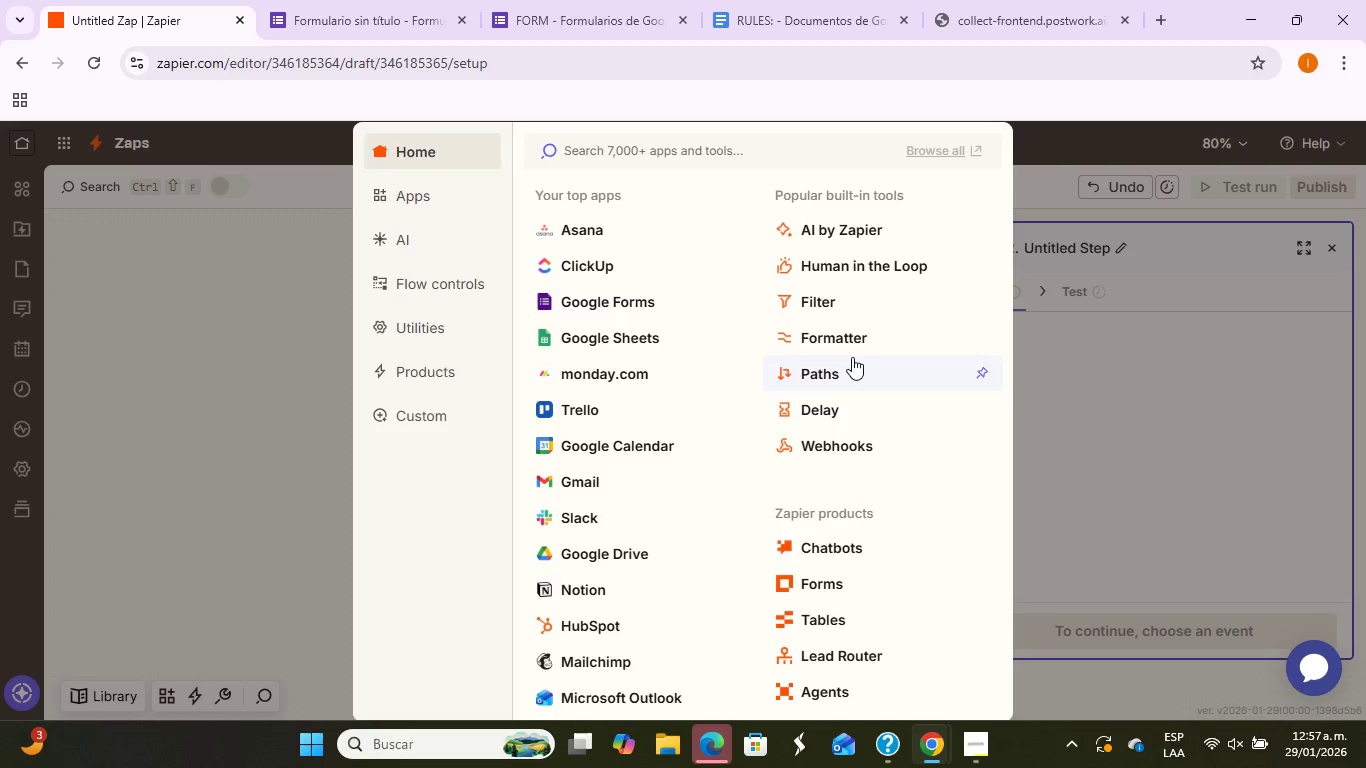 
left_click([680, 147])
 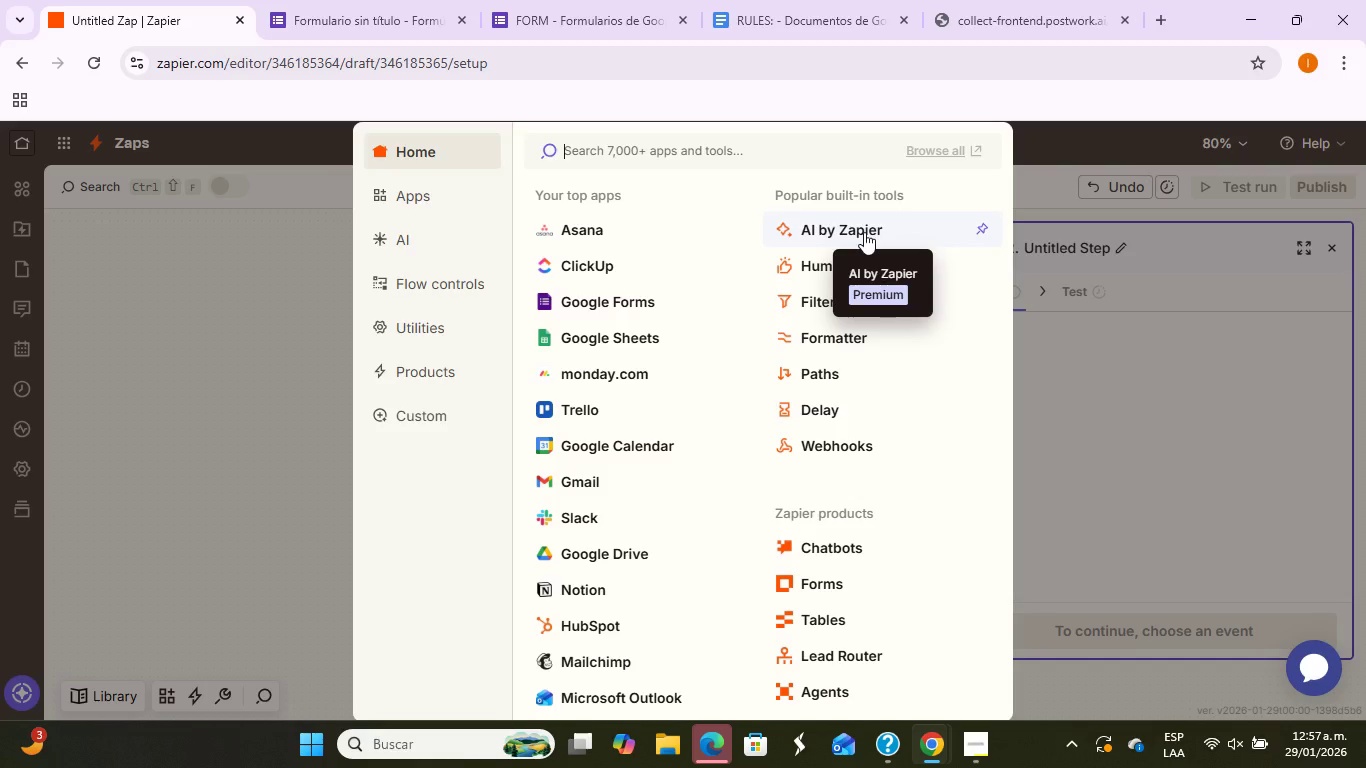 
wait(7.2)
 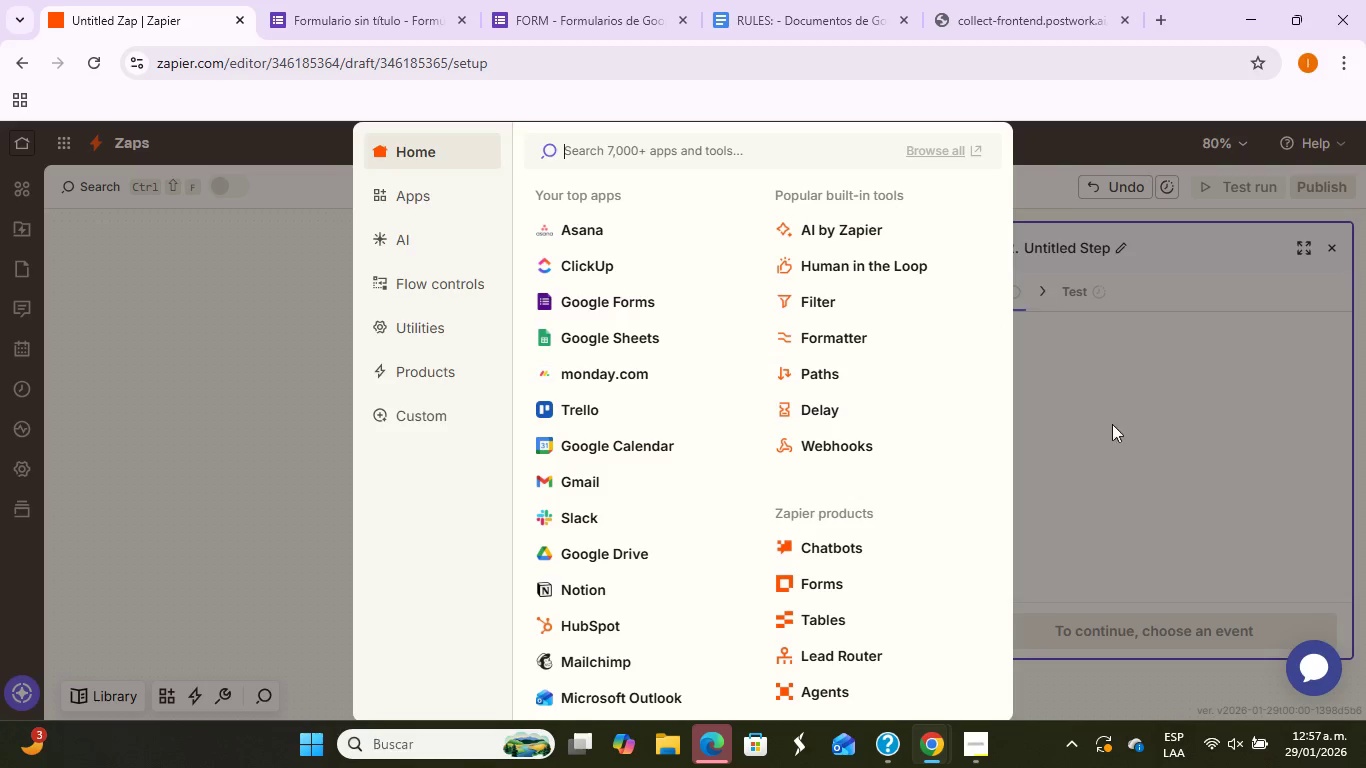 
type(ZAPIER)
 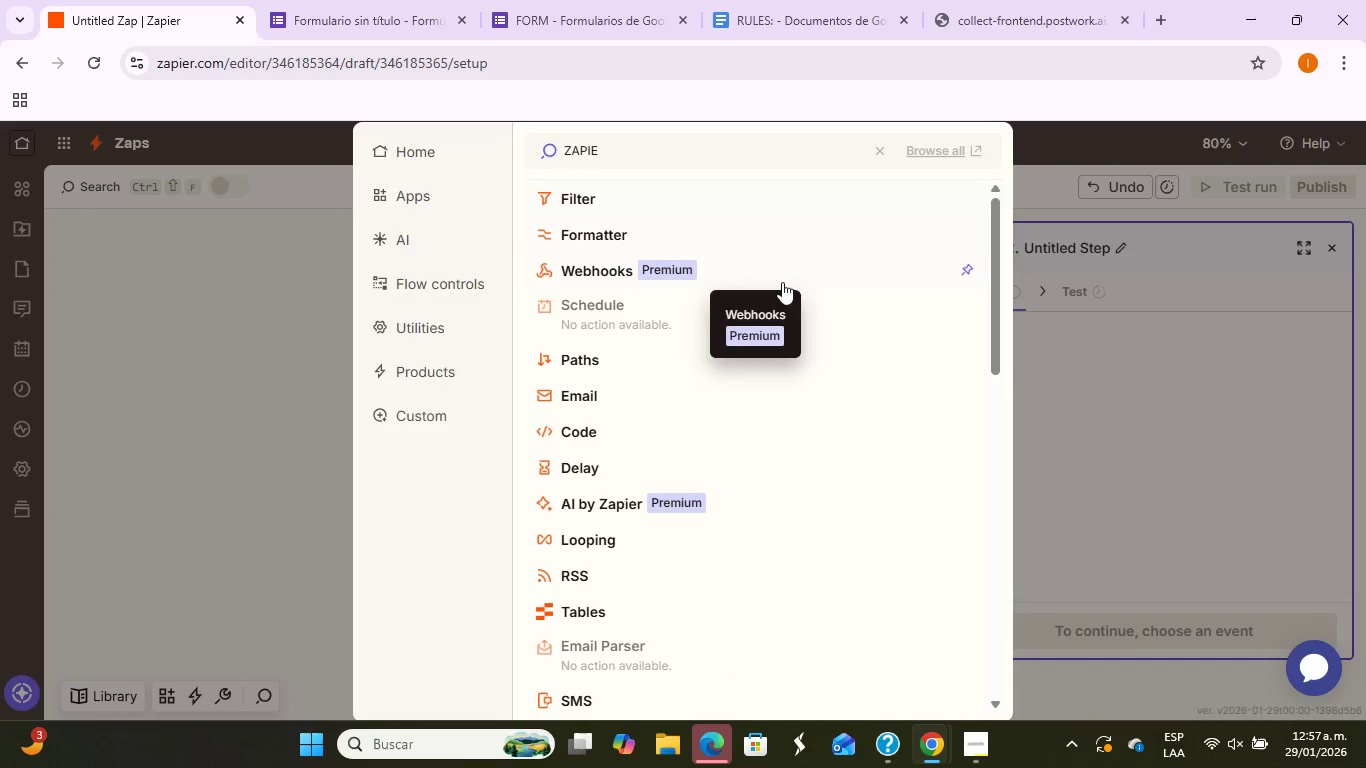 
scroll: coordinate [793, 400], scroll_direction: down, amount: 5.0
 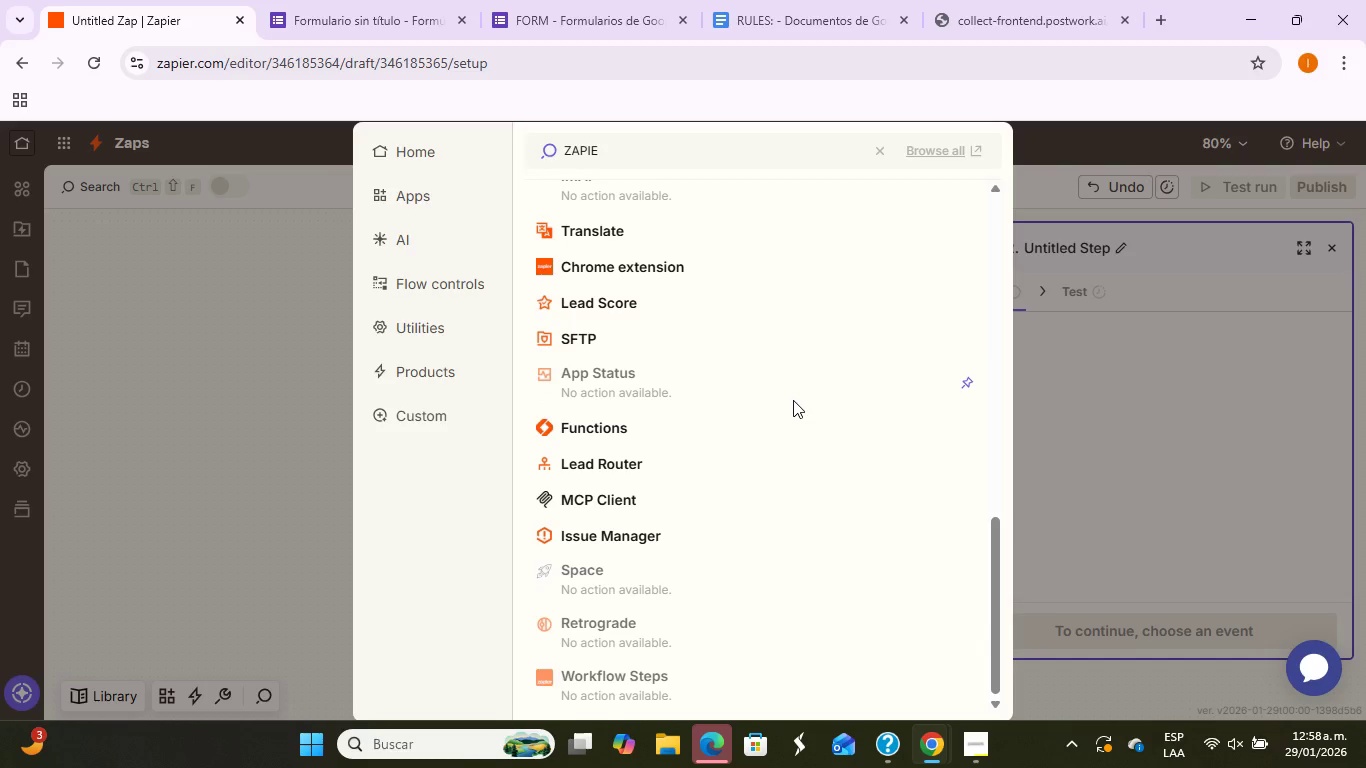 
scroll: coordinate [794, 390], scroll_direction: up, amount: 5.0
 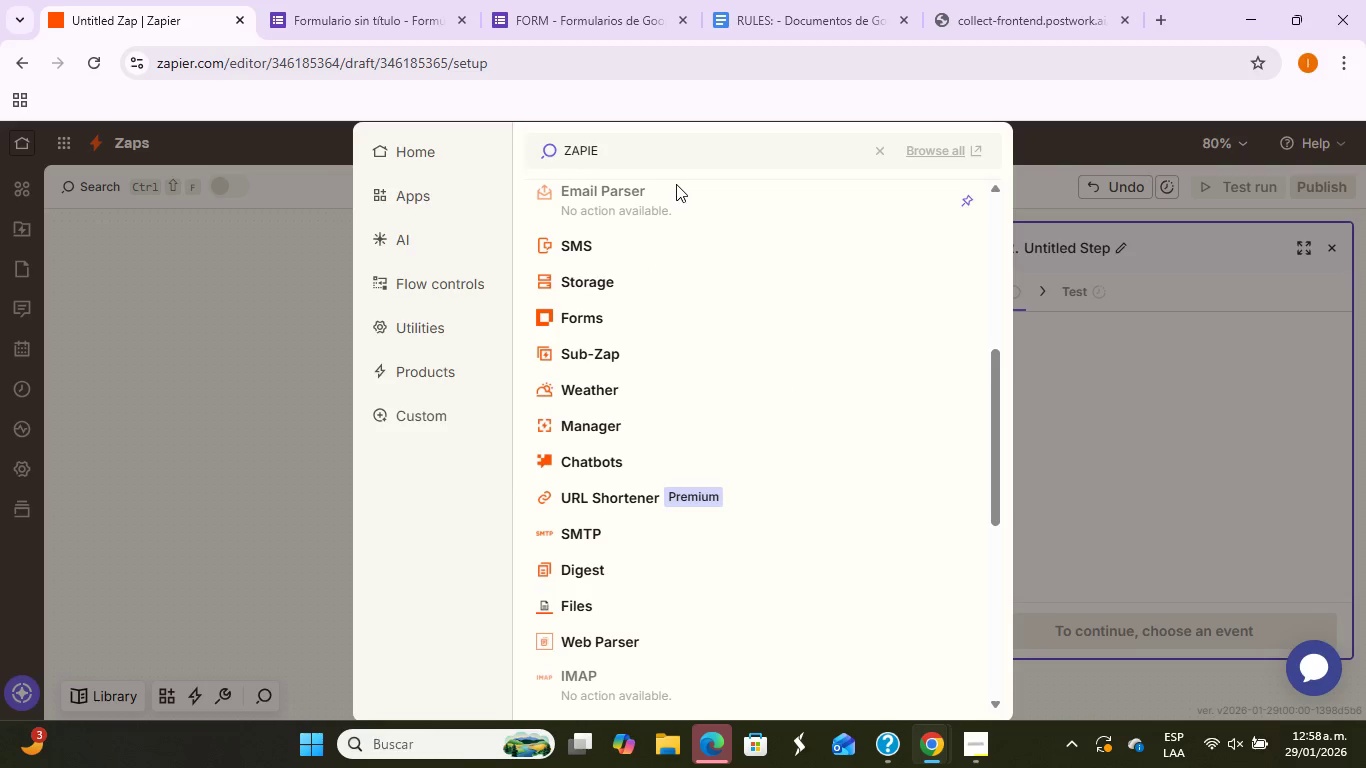 
key(R)
 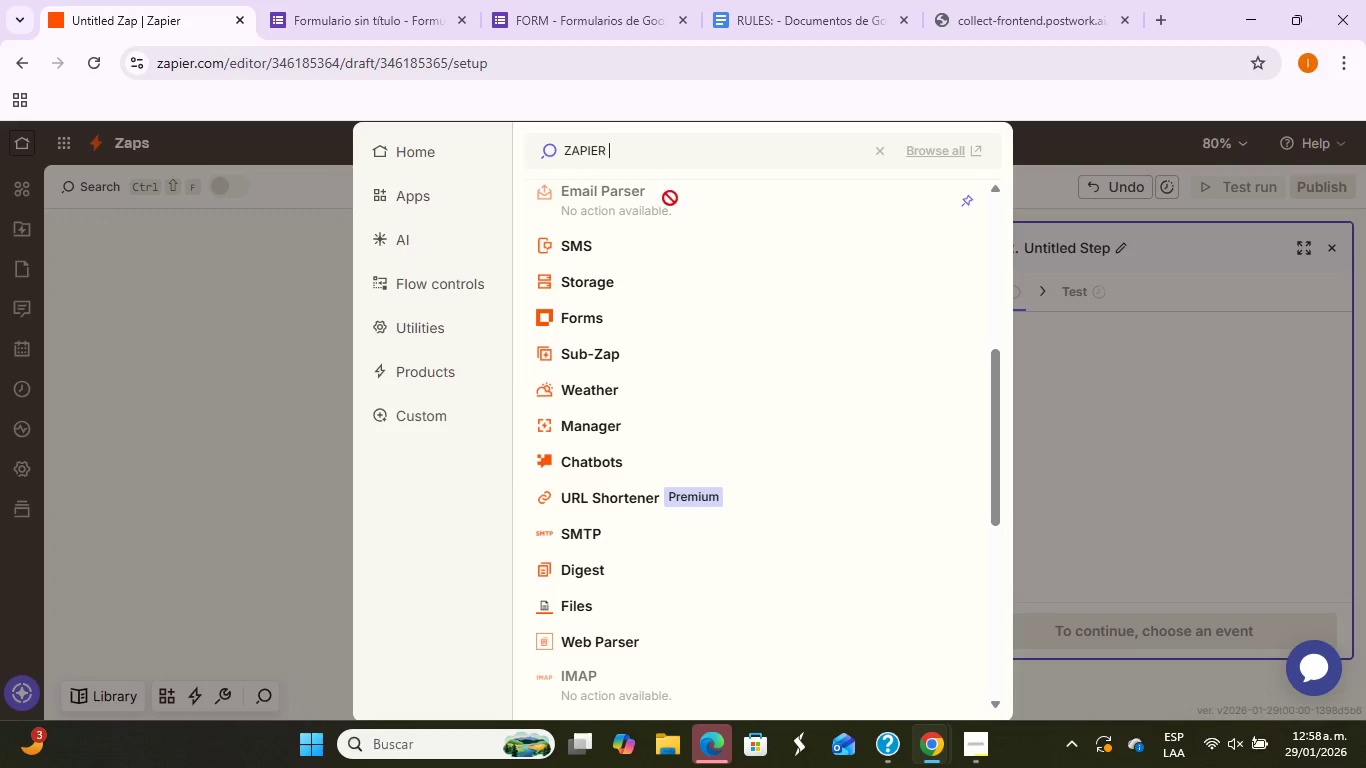 
key(Space)
 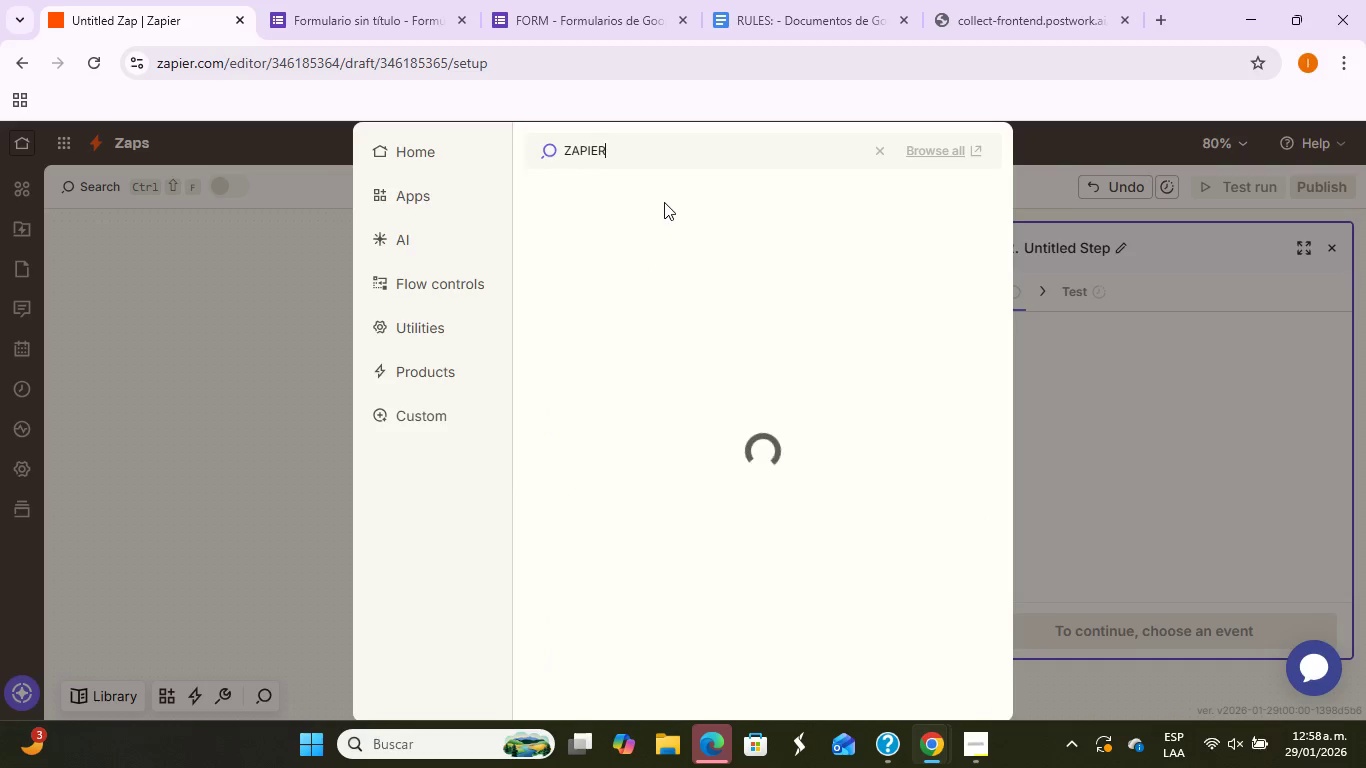 
key(I)
 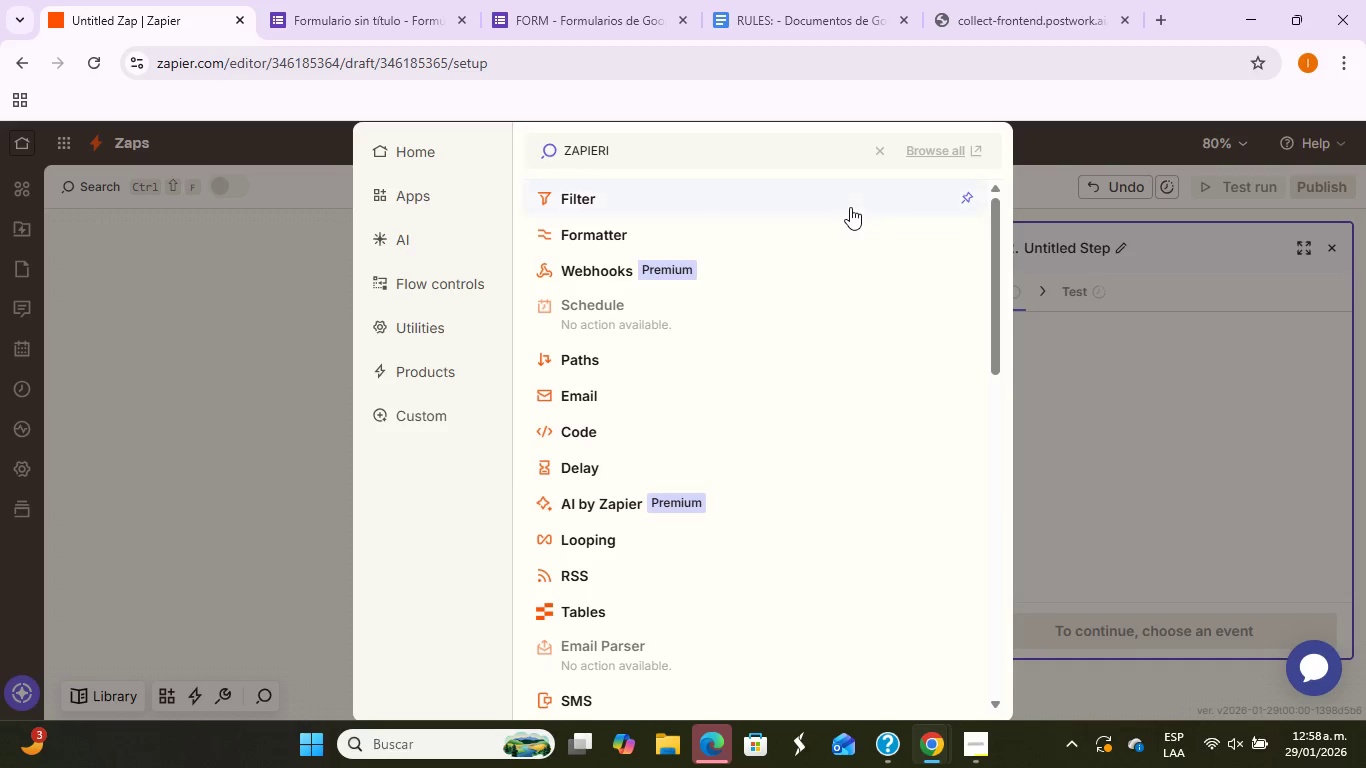 
key(Backspace)
type( IA)
 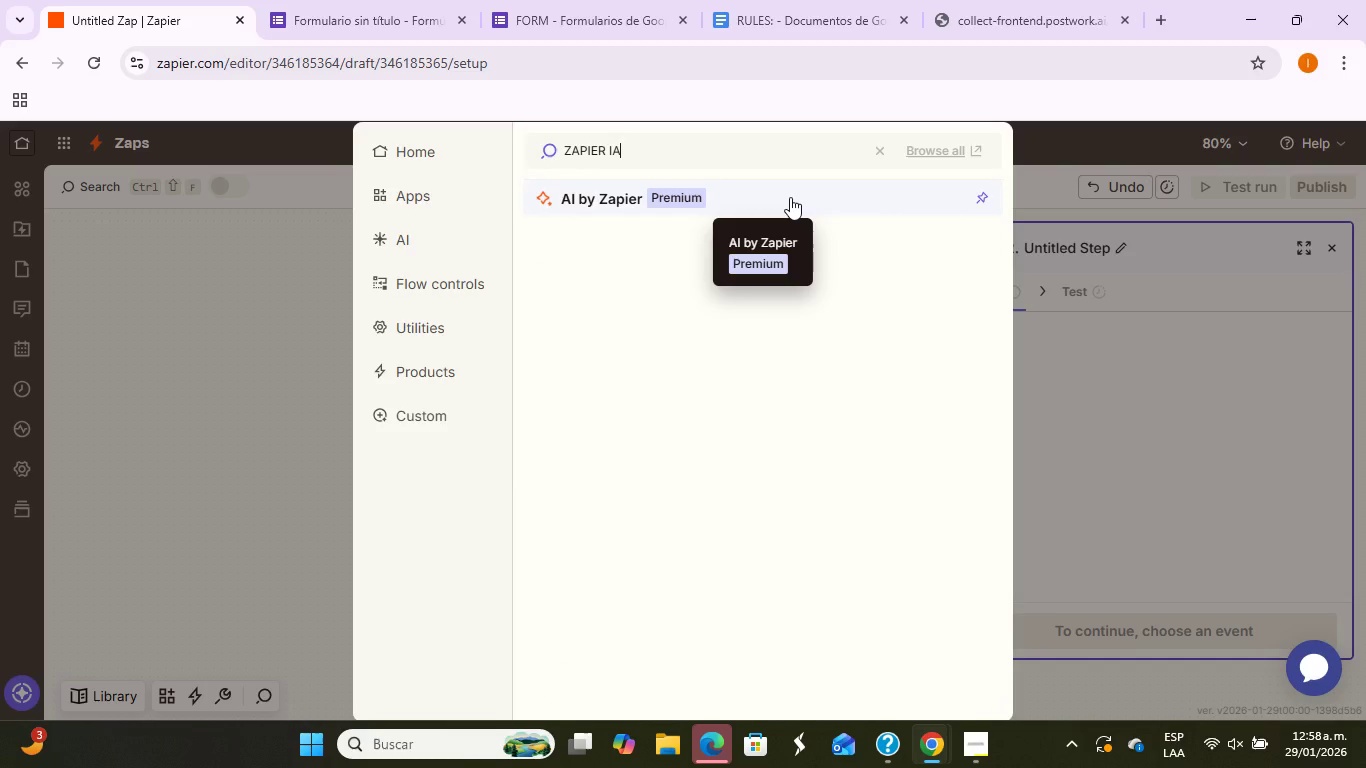 
left_click([790, 197])
 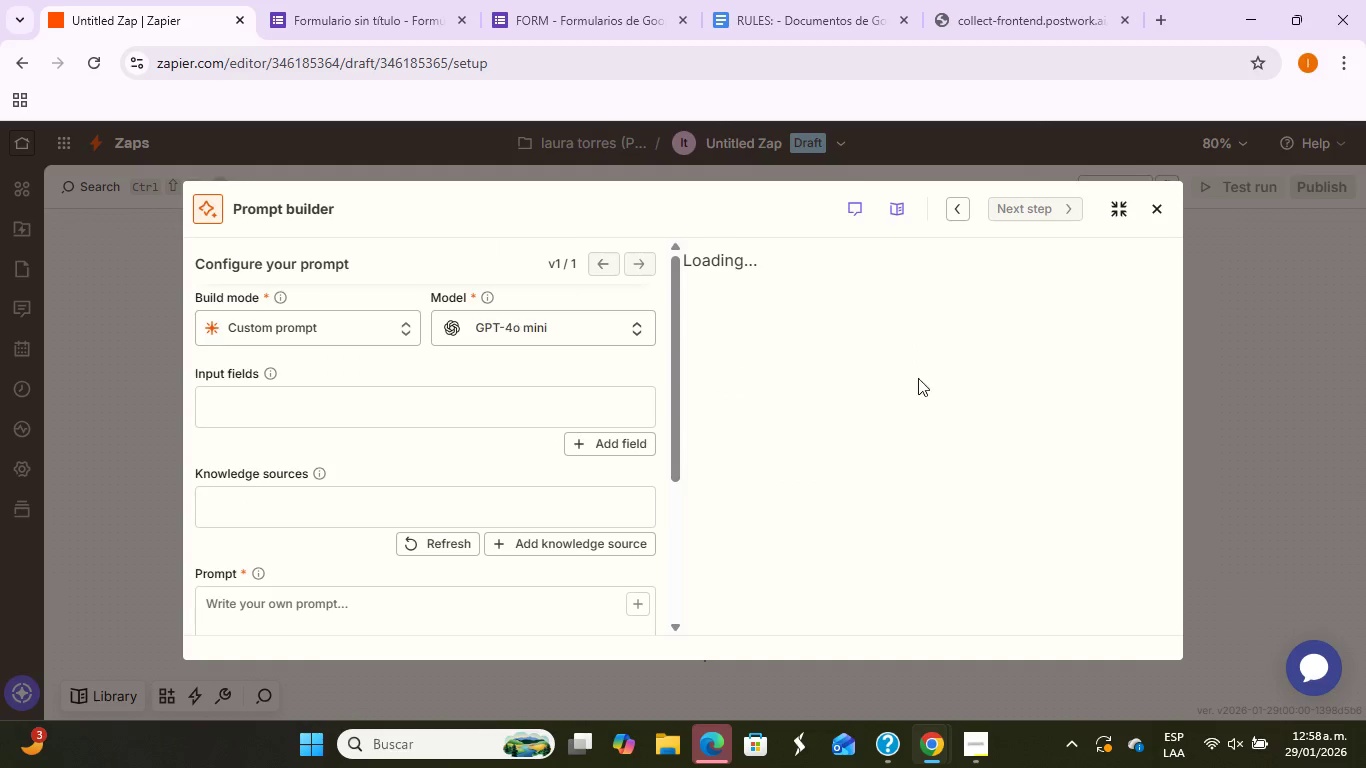 
mouse_move([877, 381])
 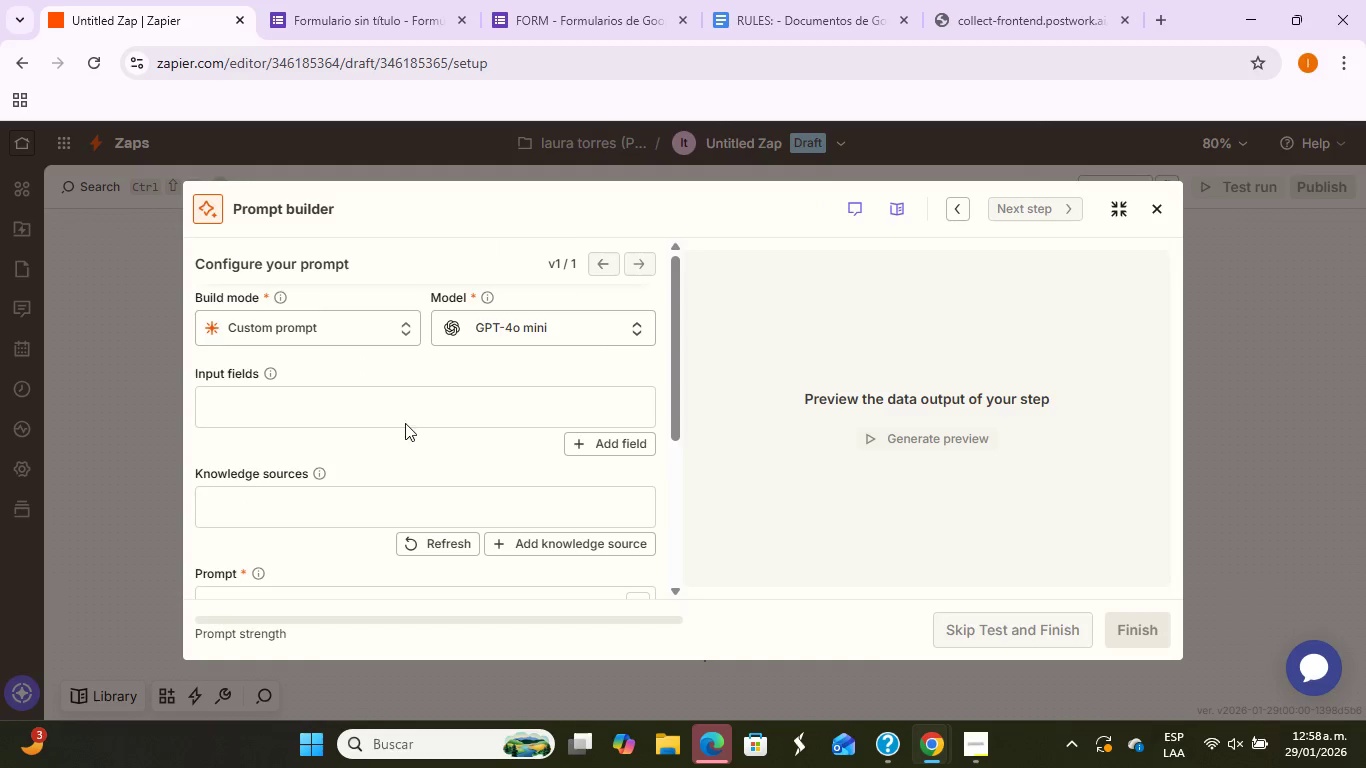 
wait(7.62)
 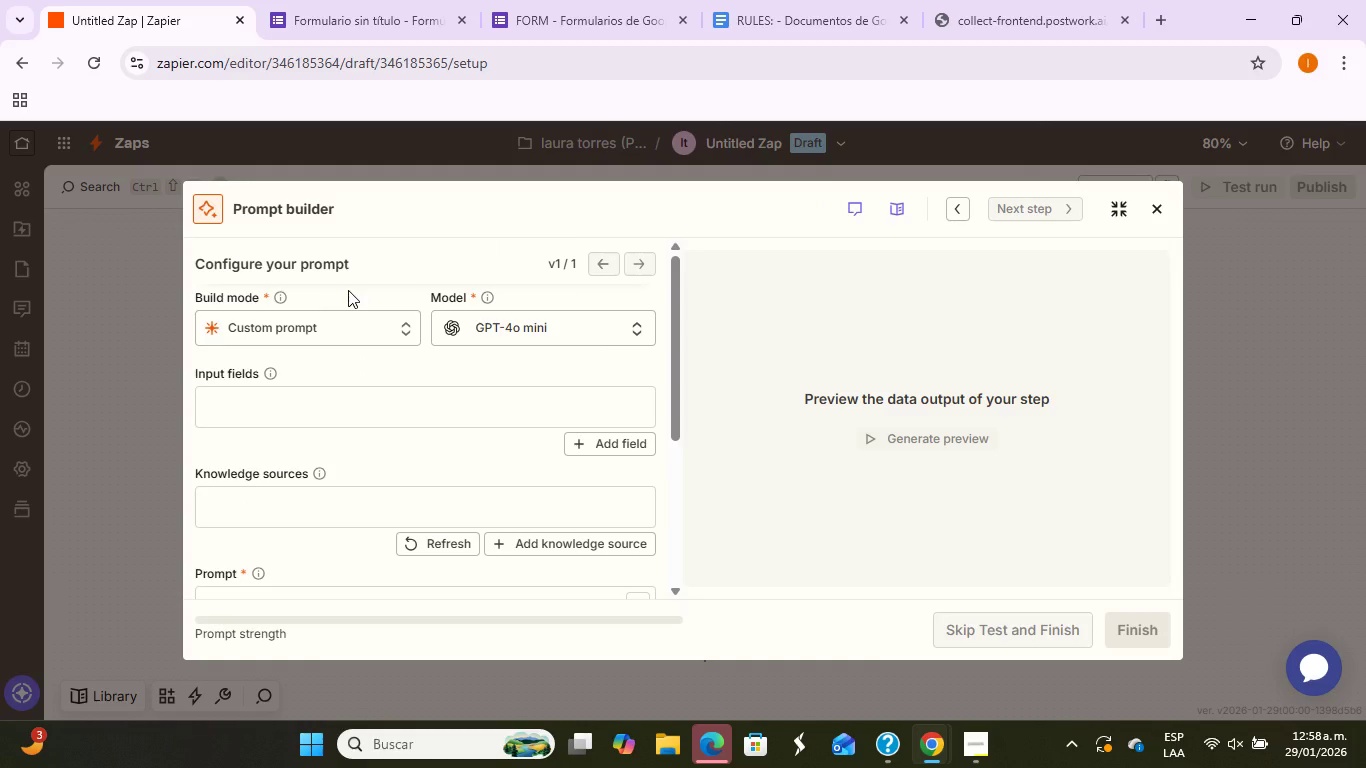 
scroll: coordinate [443, 446], scroll_direction: down, amount: 1.0
 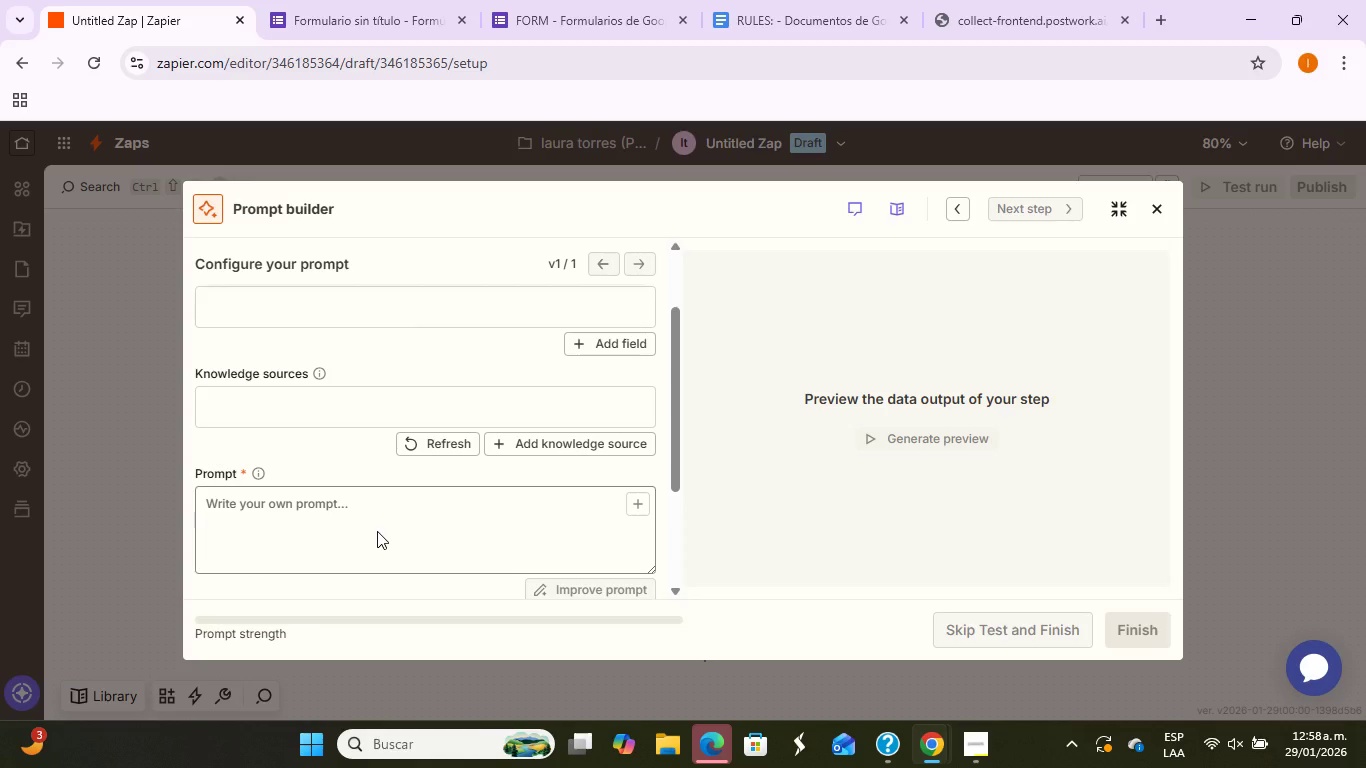 
left_click([377, 531])